 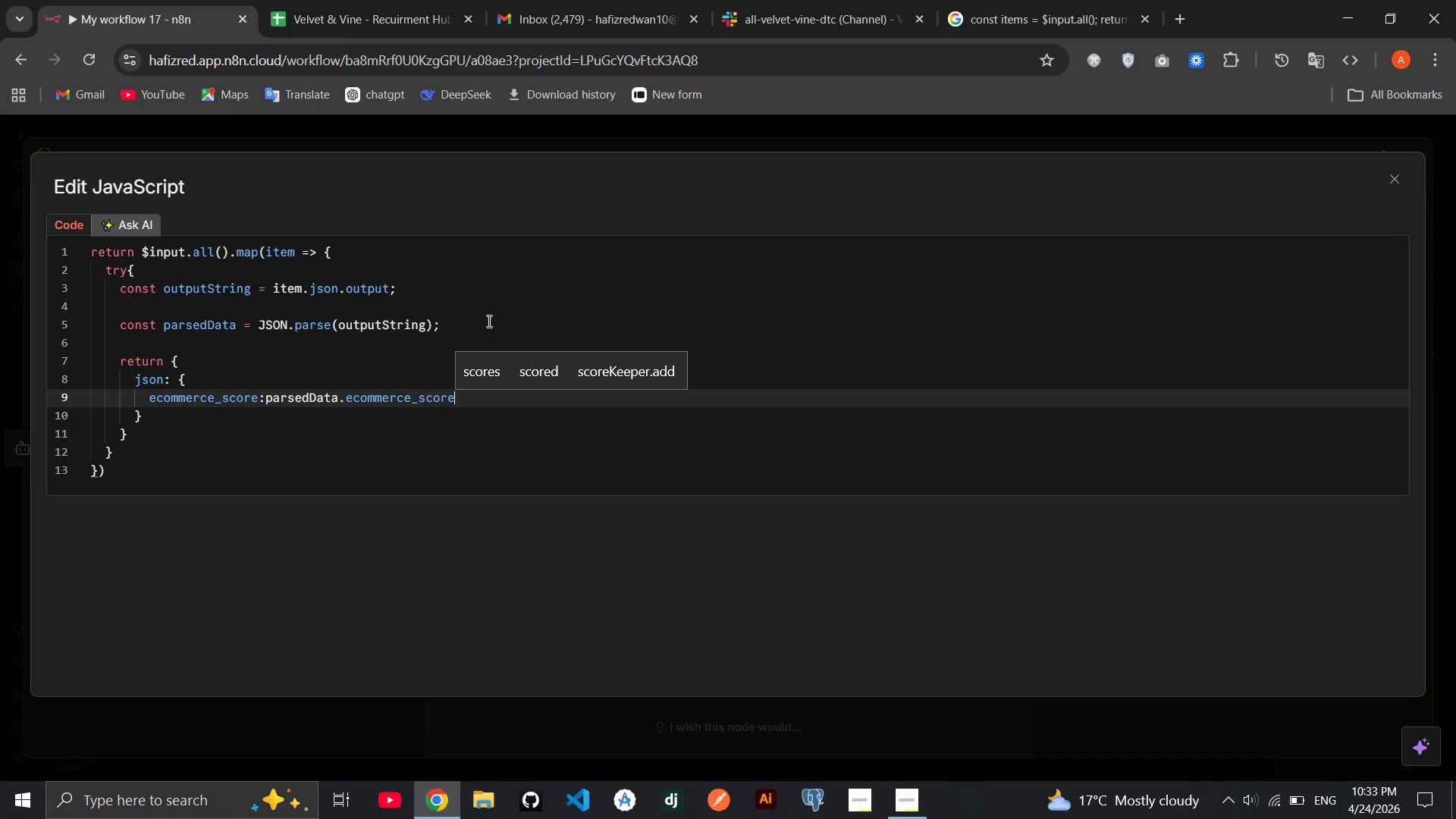 
key(Space)
 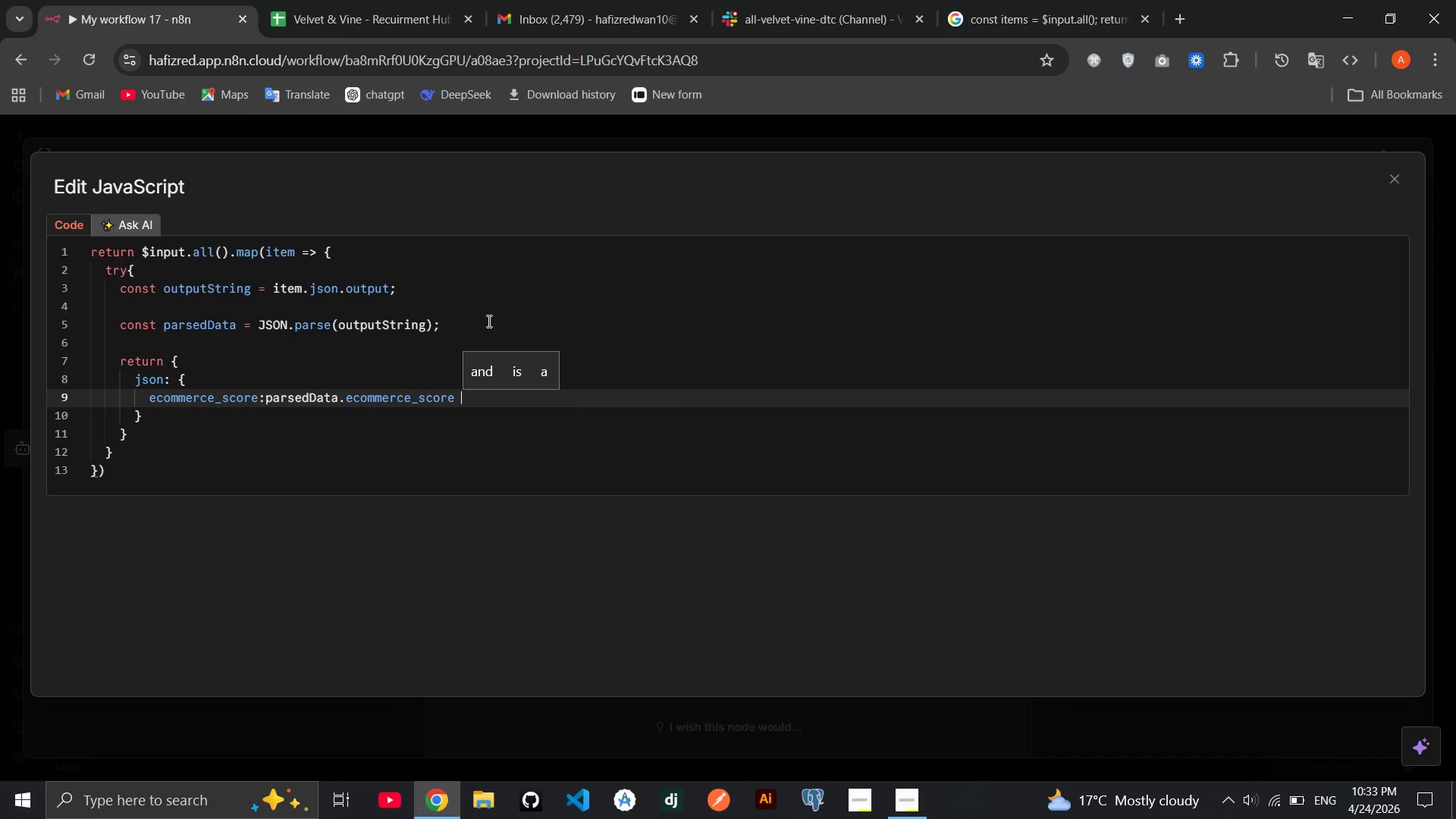 
key(Shift+Slash)
 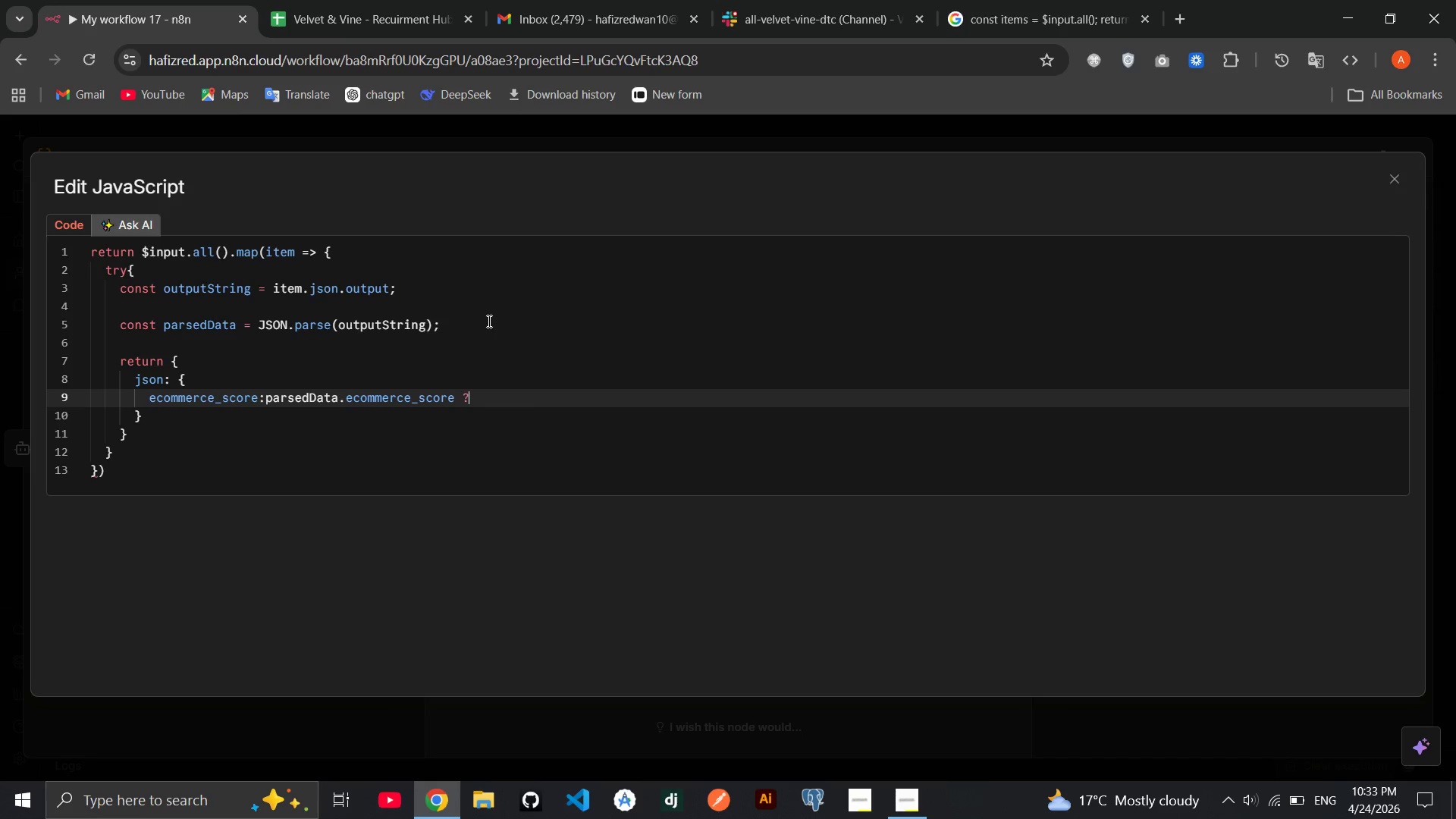 
key(Shift+Slash)
 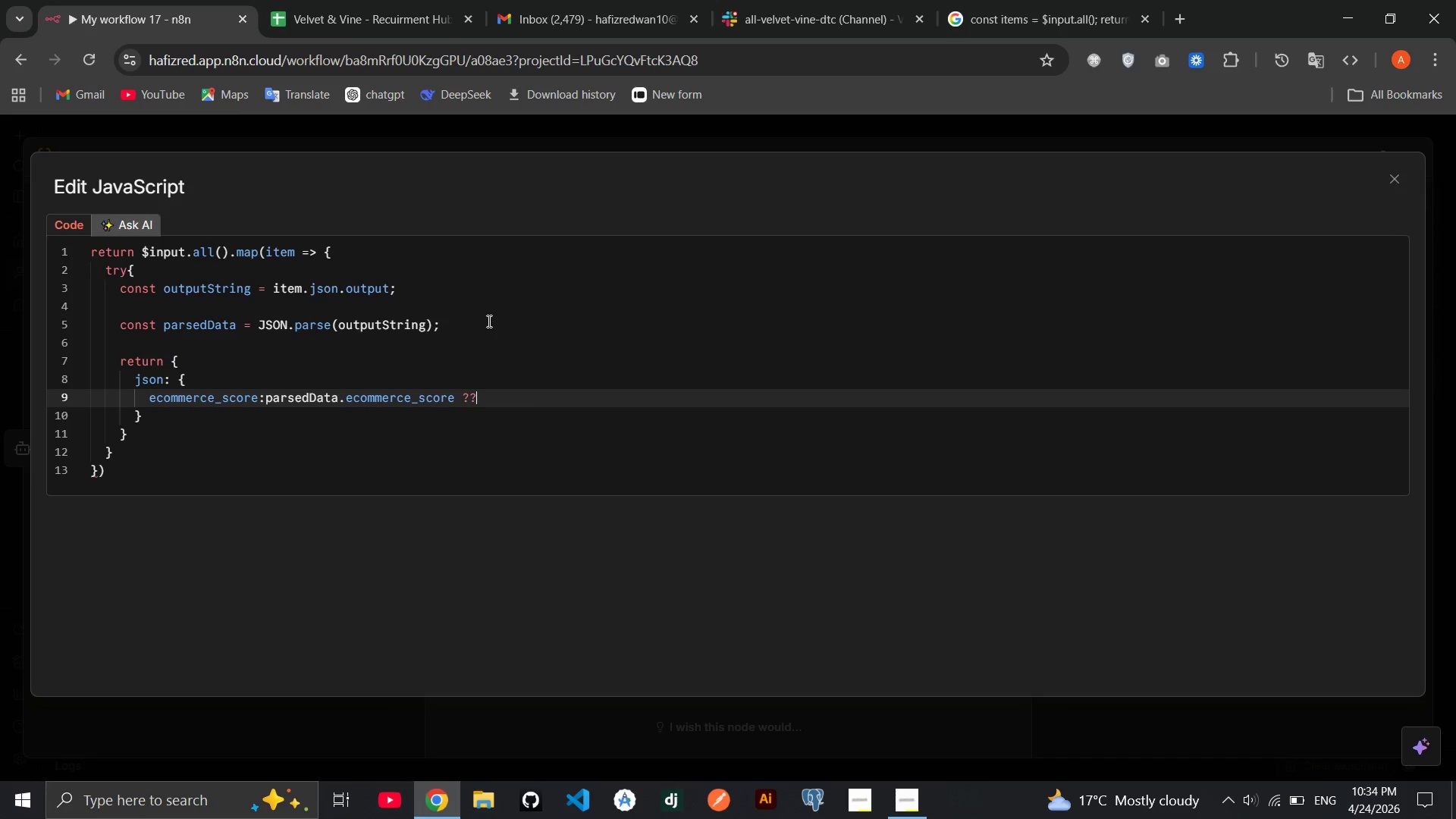 
key(Space)
 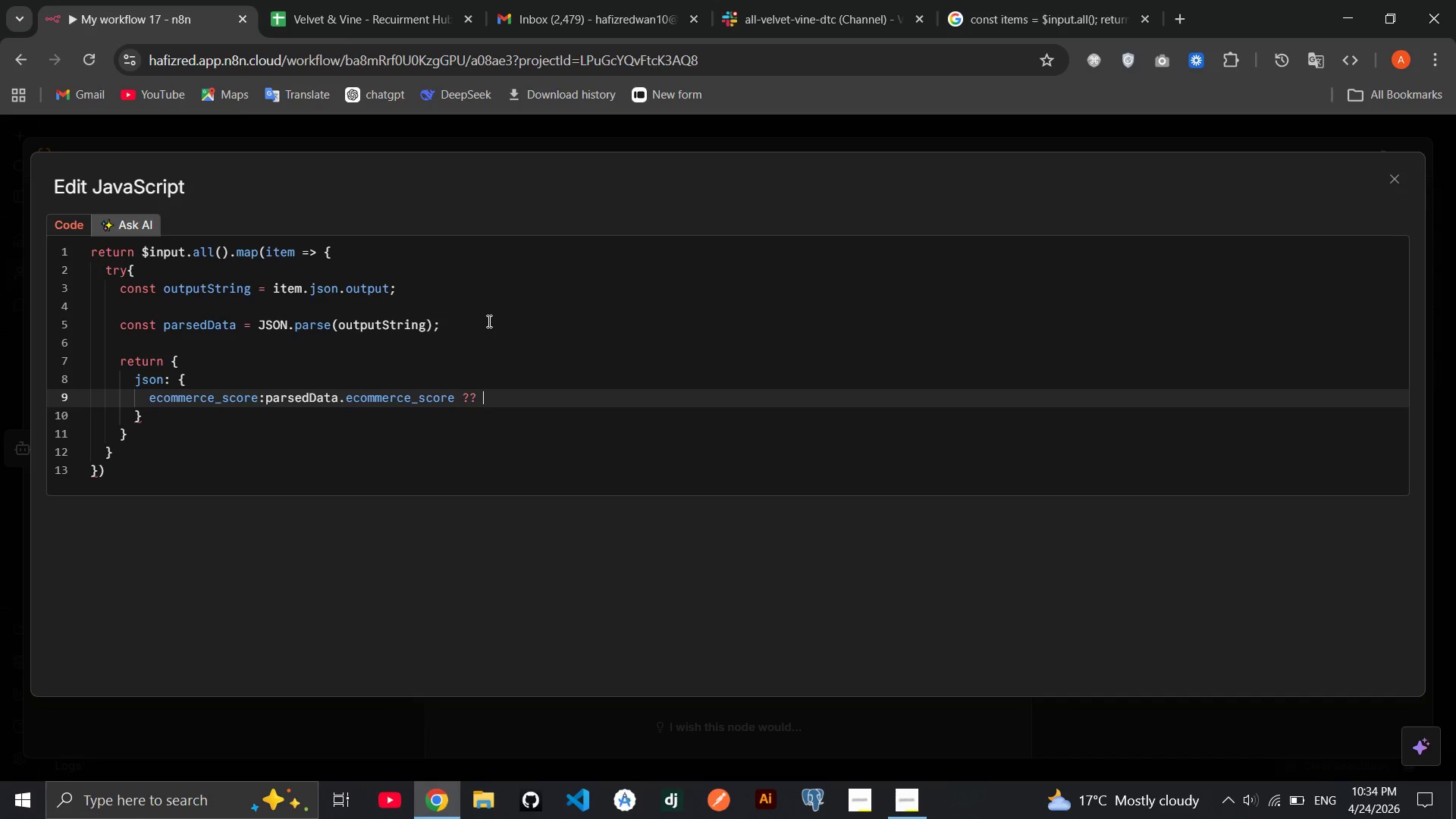 
key(0)
 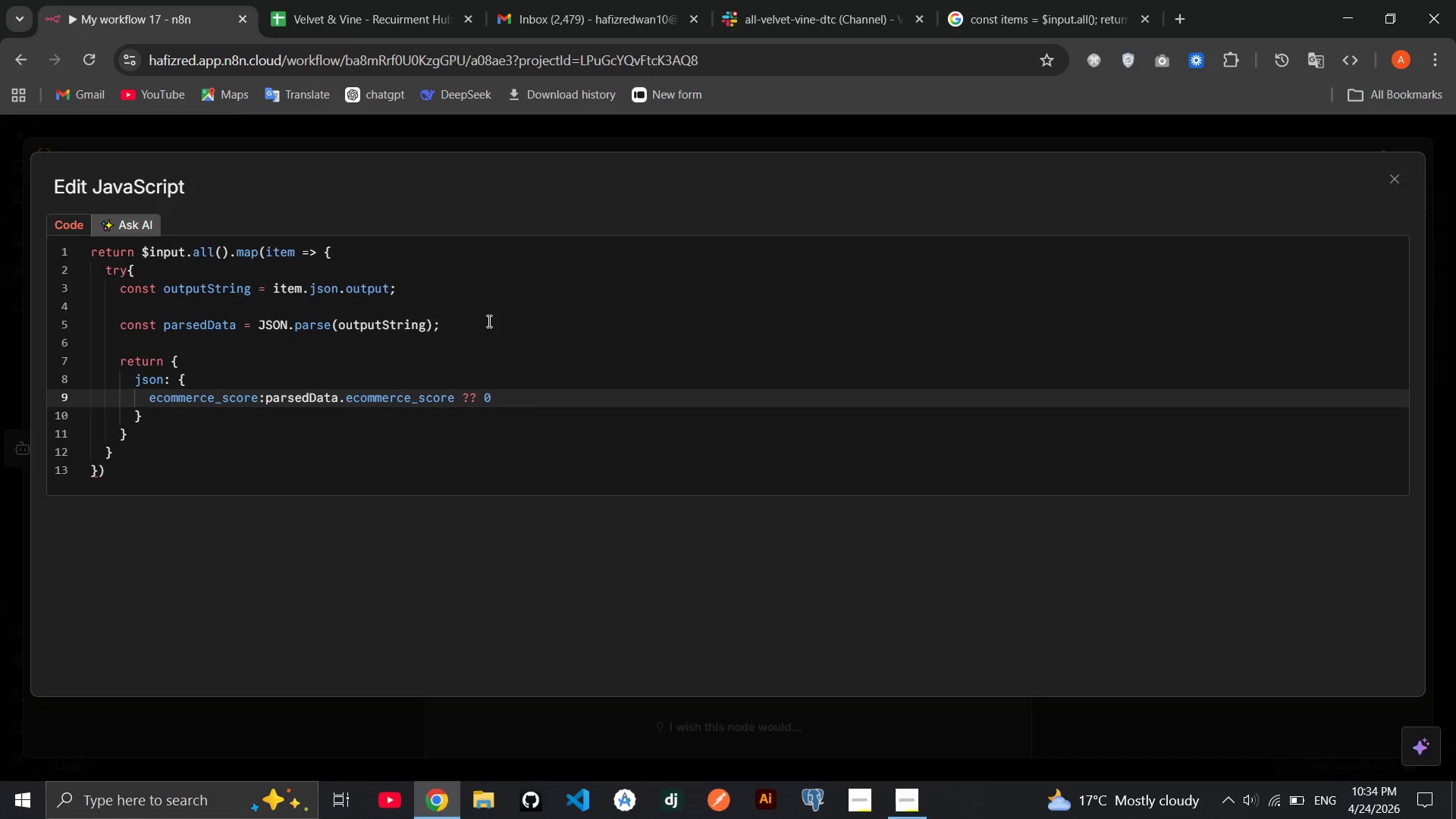 
wait(5.53)
 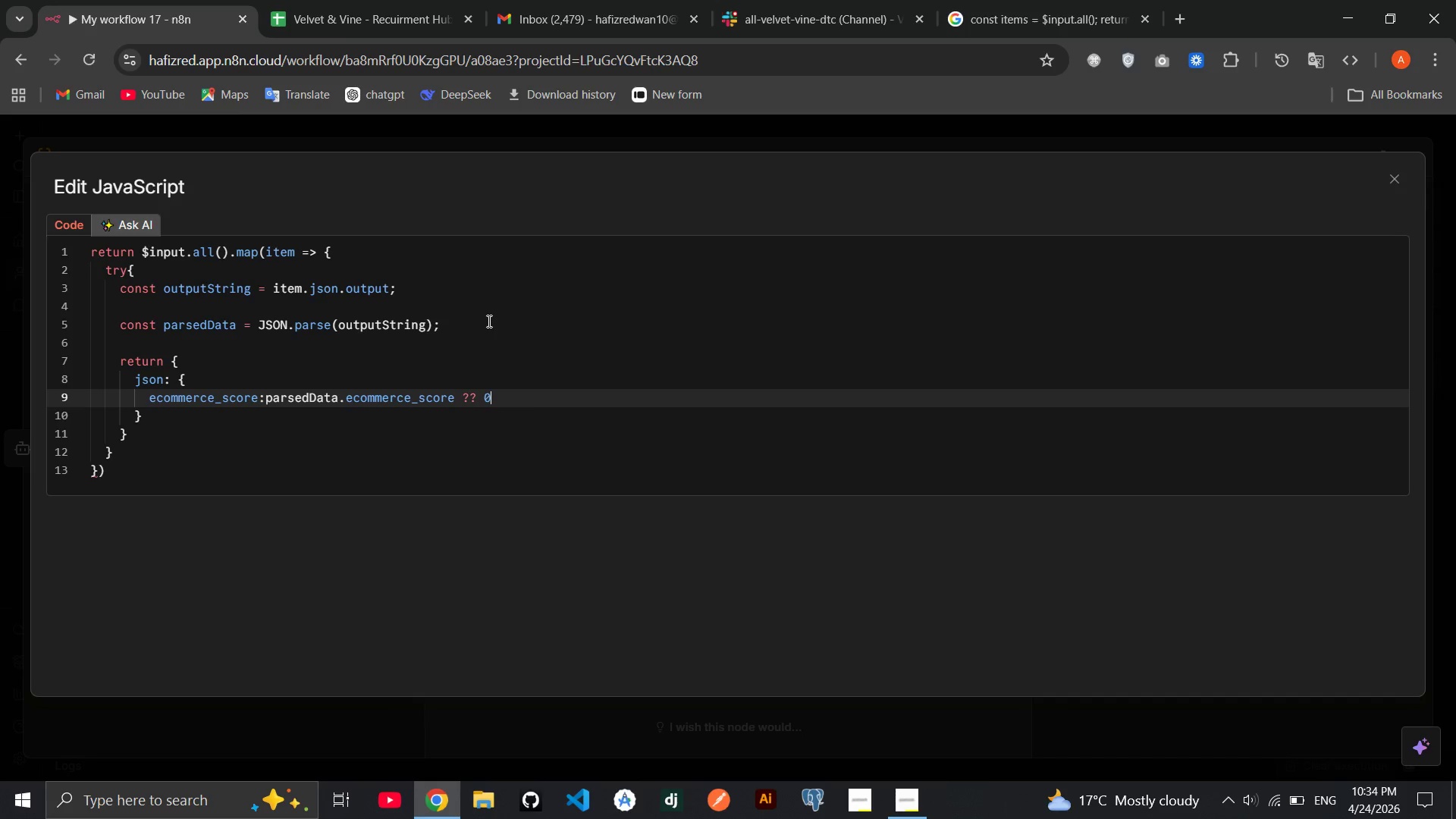 
left_click([149, 434])
 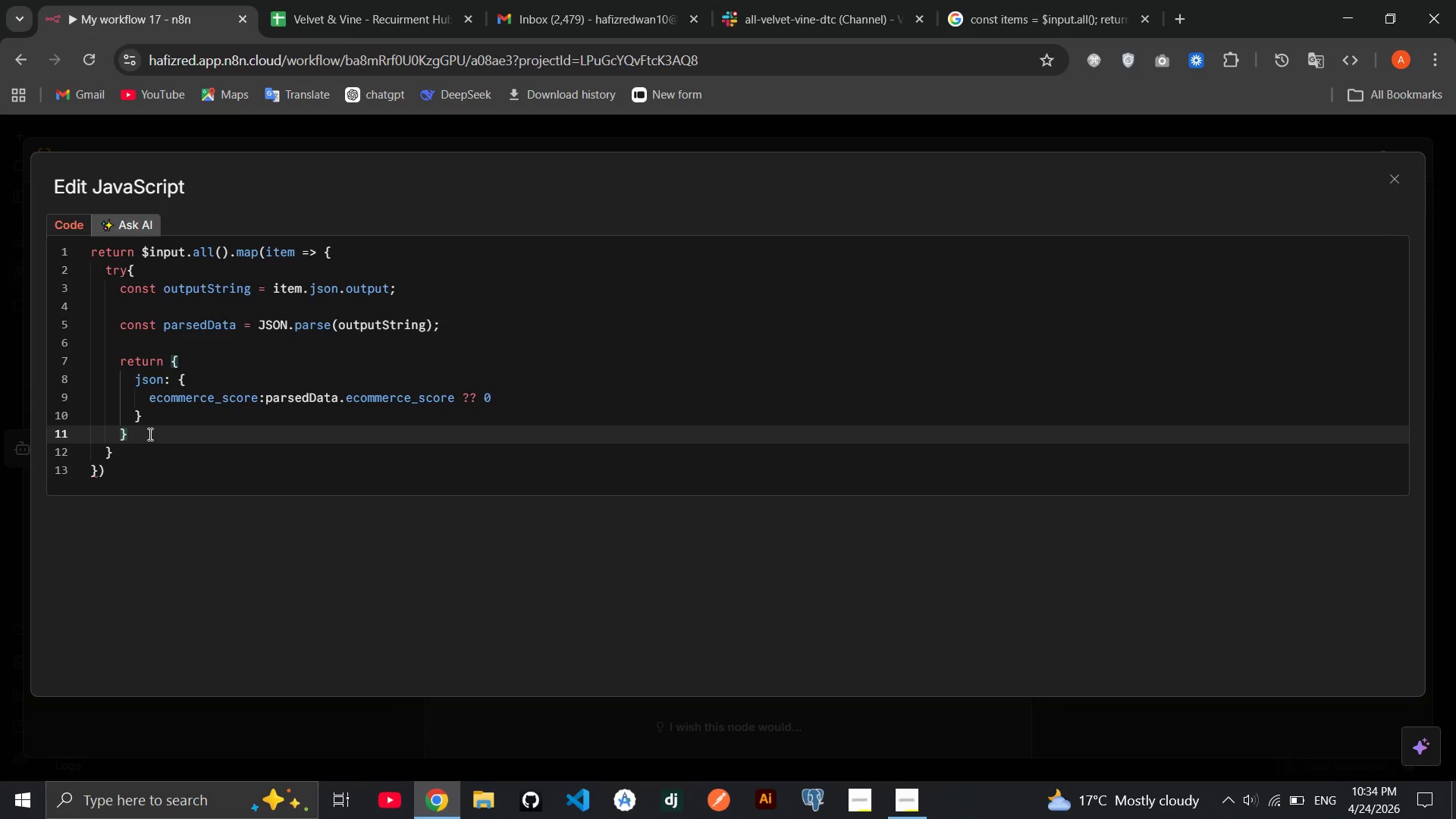 
key(Semicolon)
 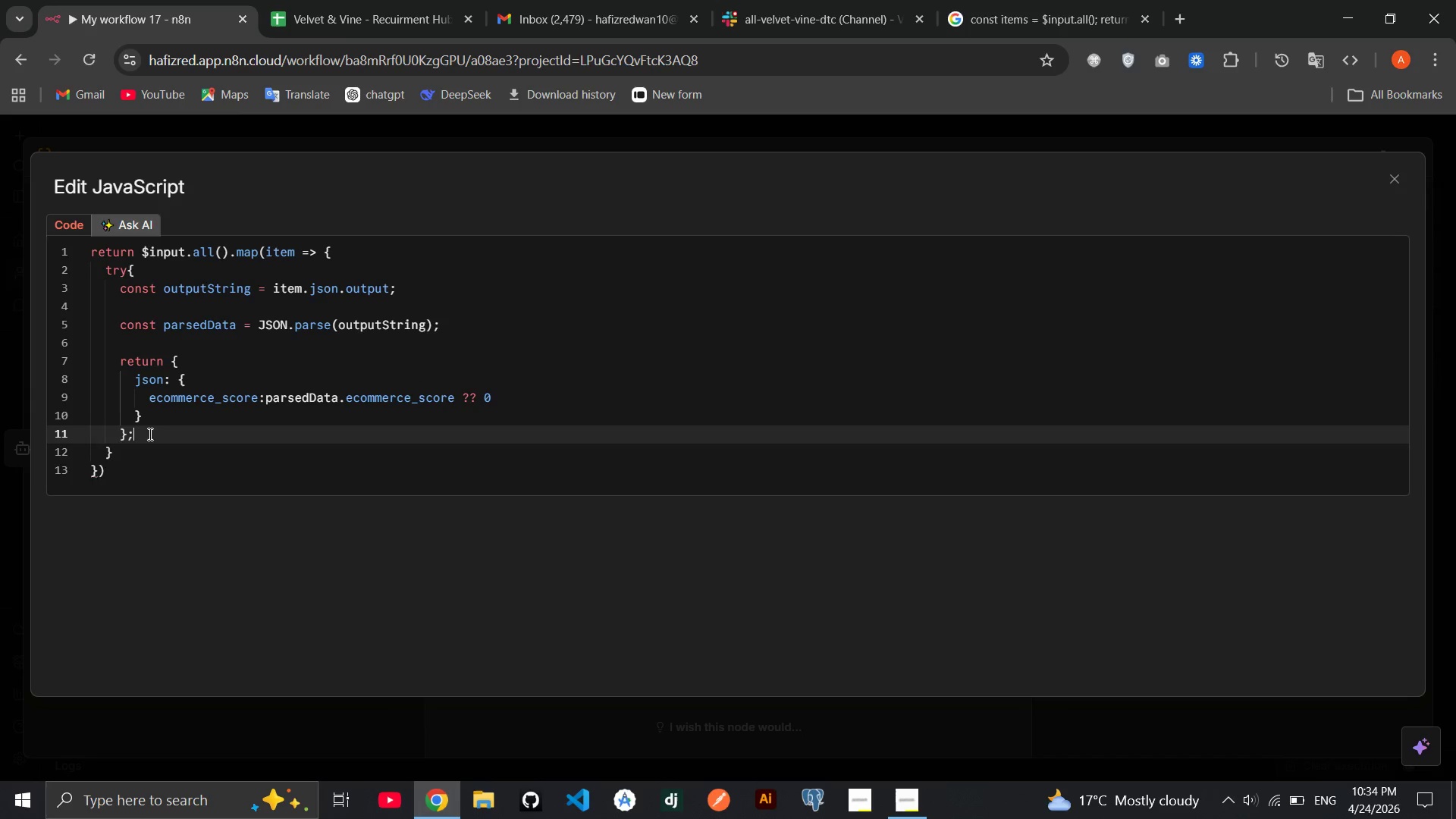 
key(Enter)
 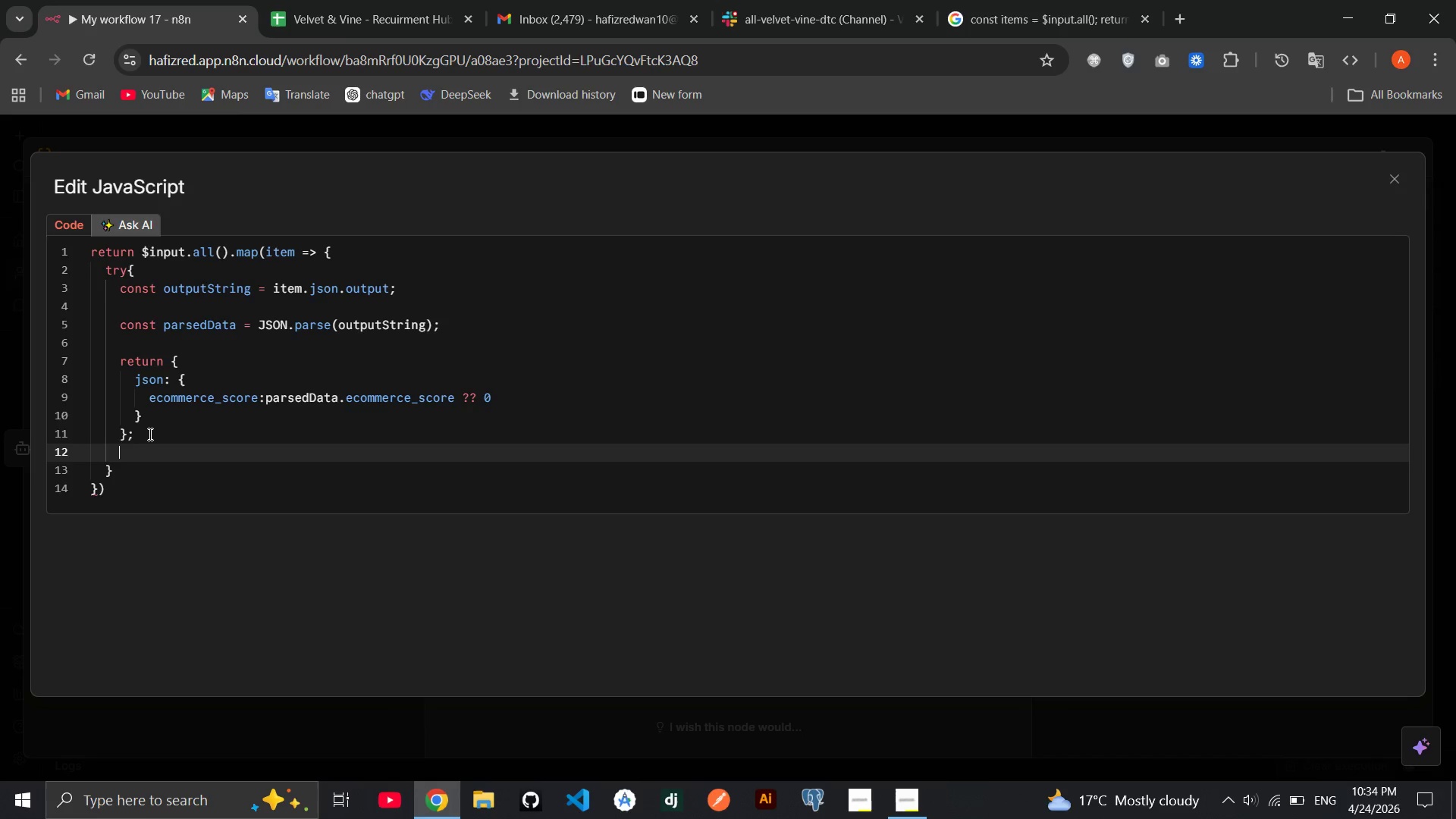 
wait(11.47)
 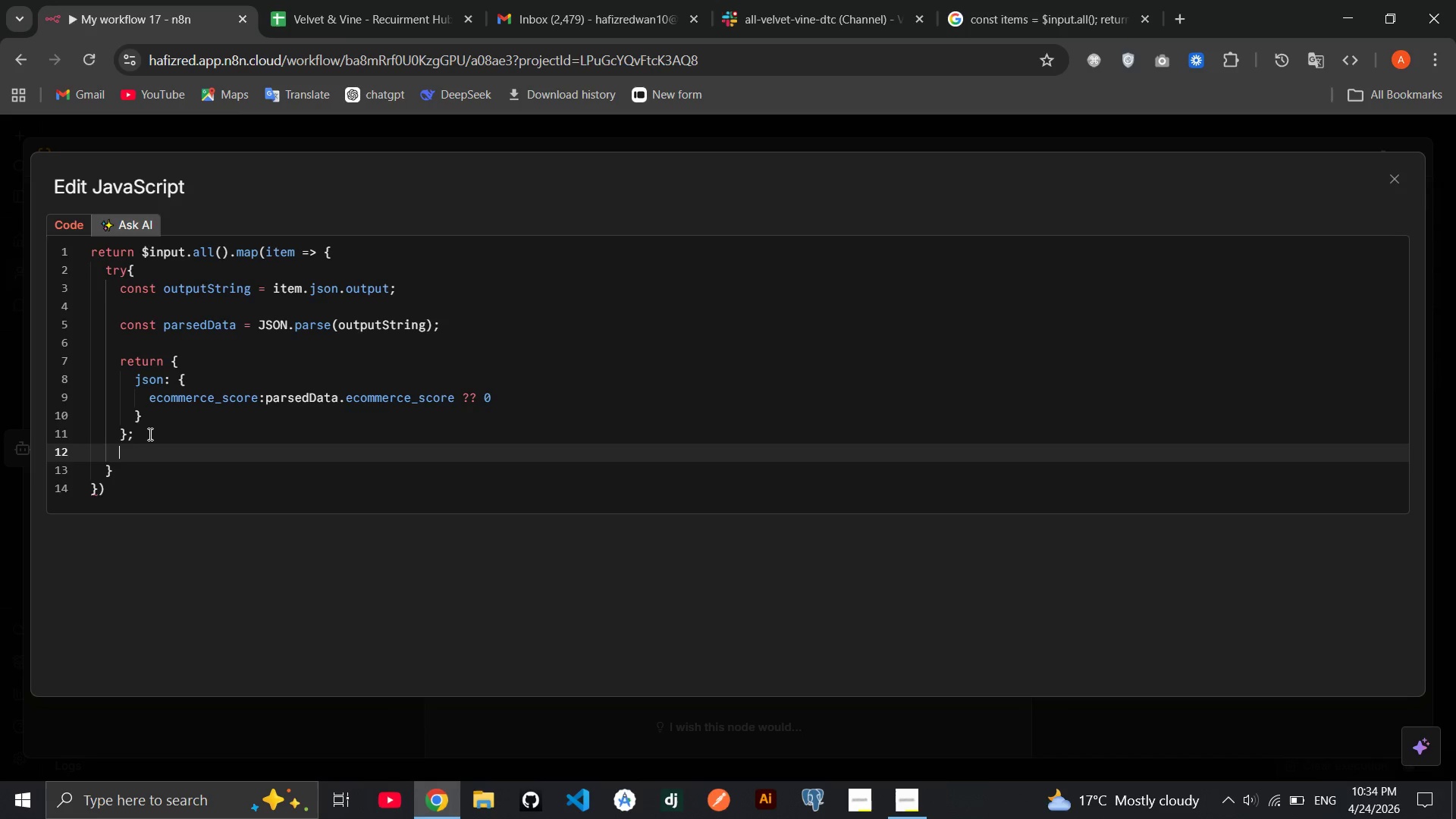 
key(ArrowDown)
 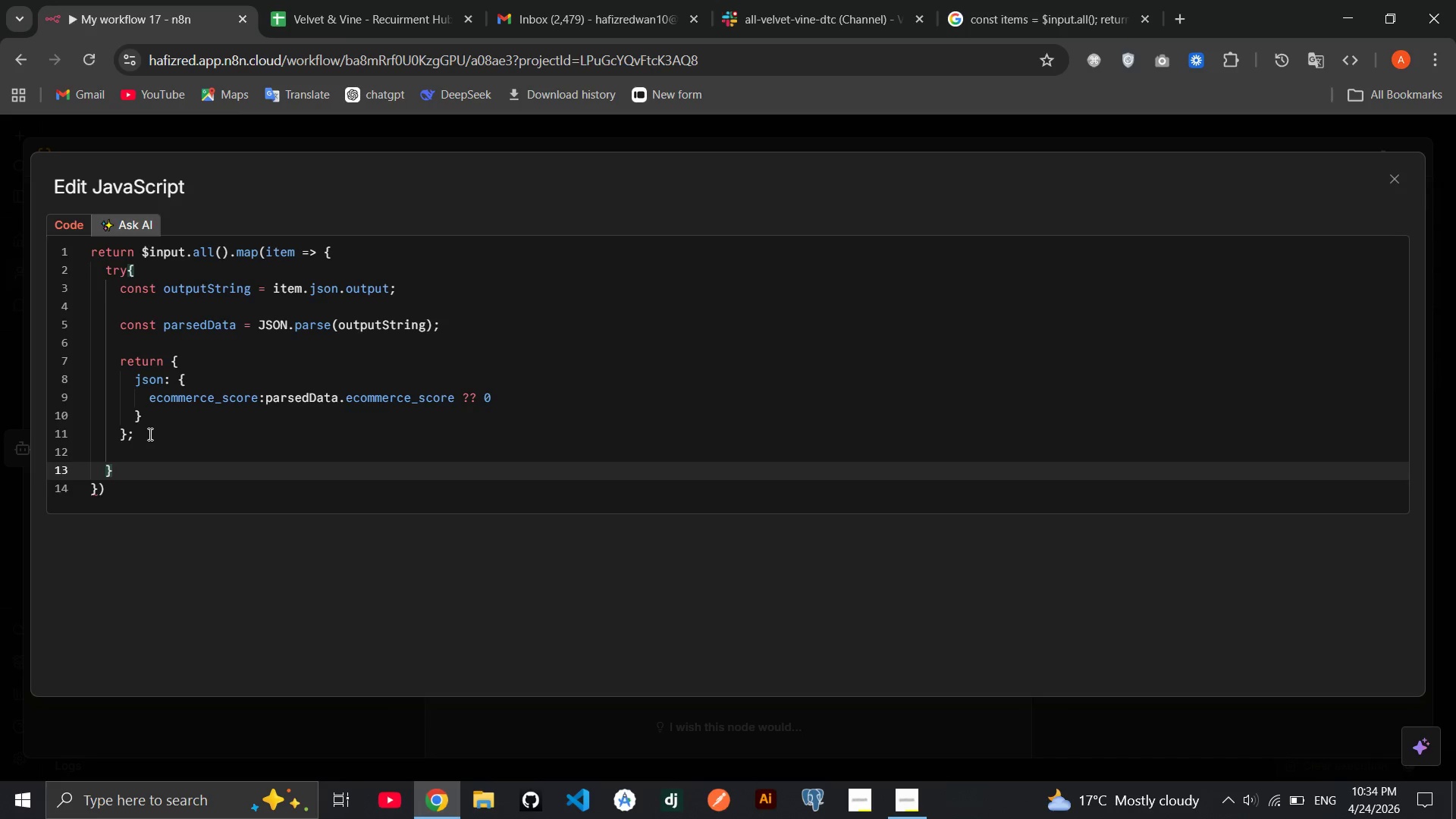 
type(catch)
 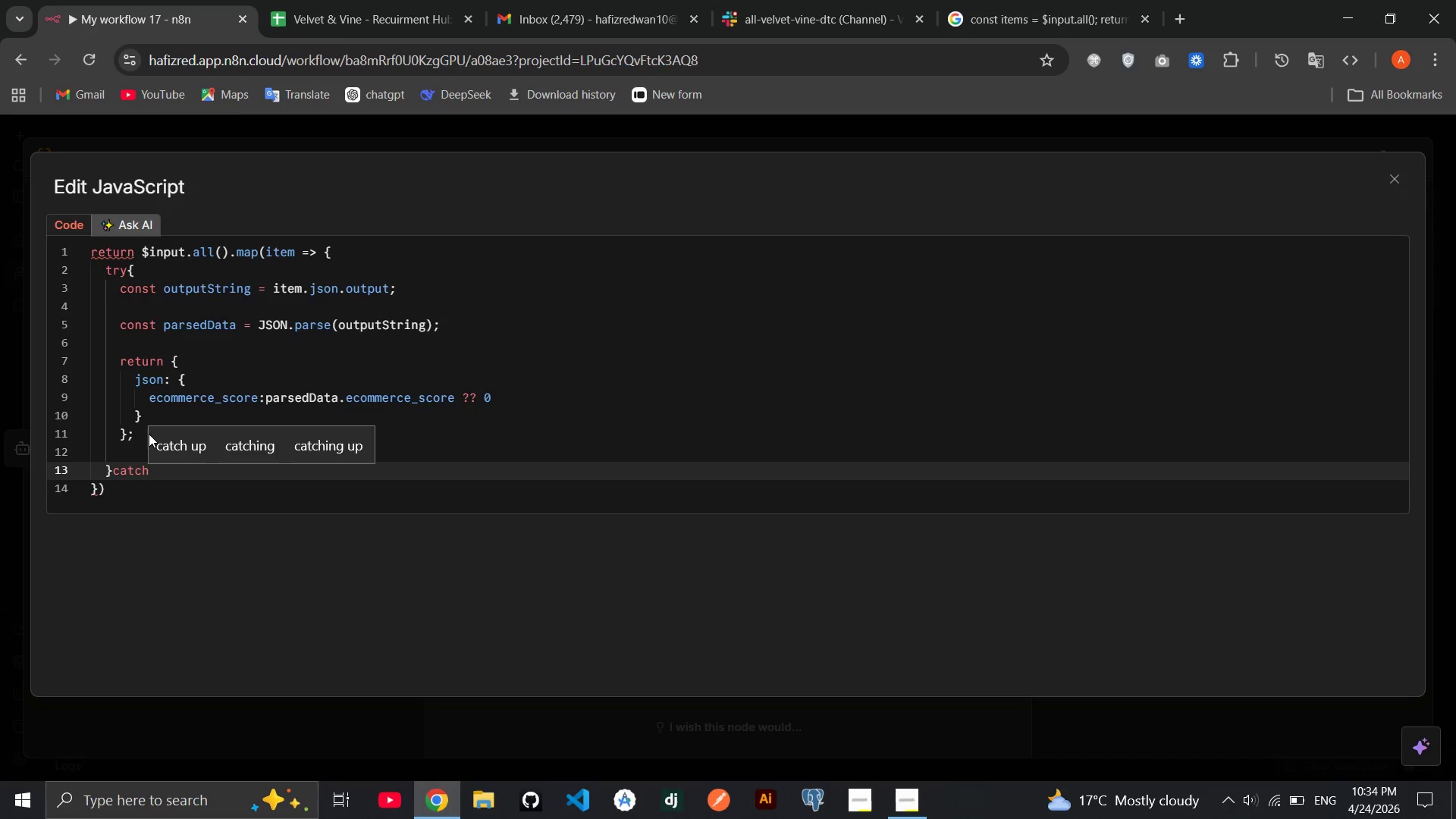 
type((error)
 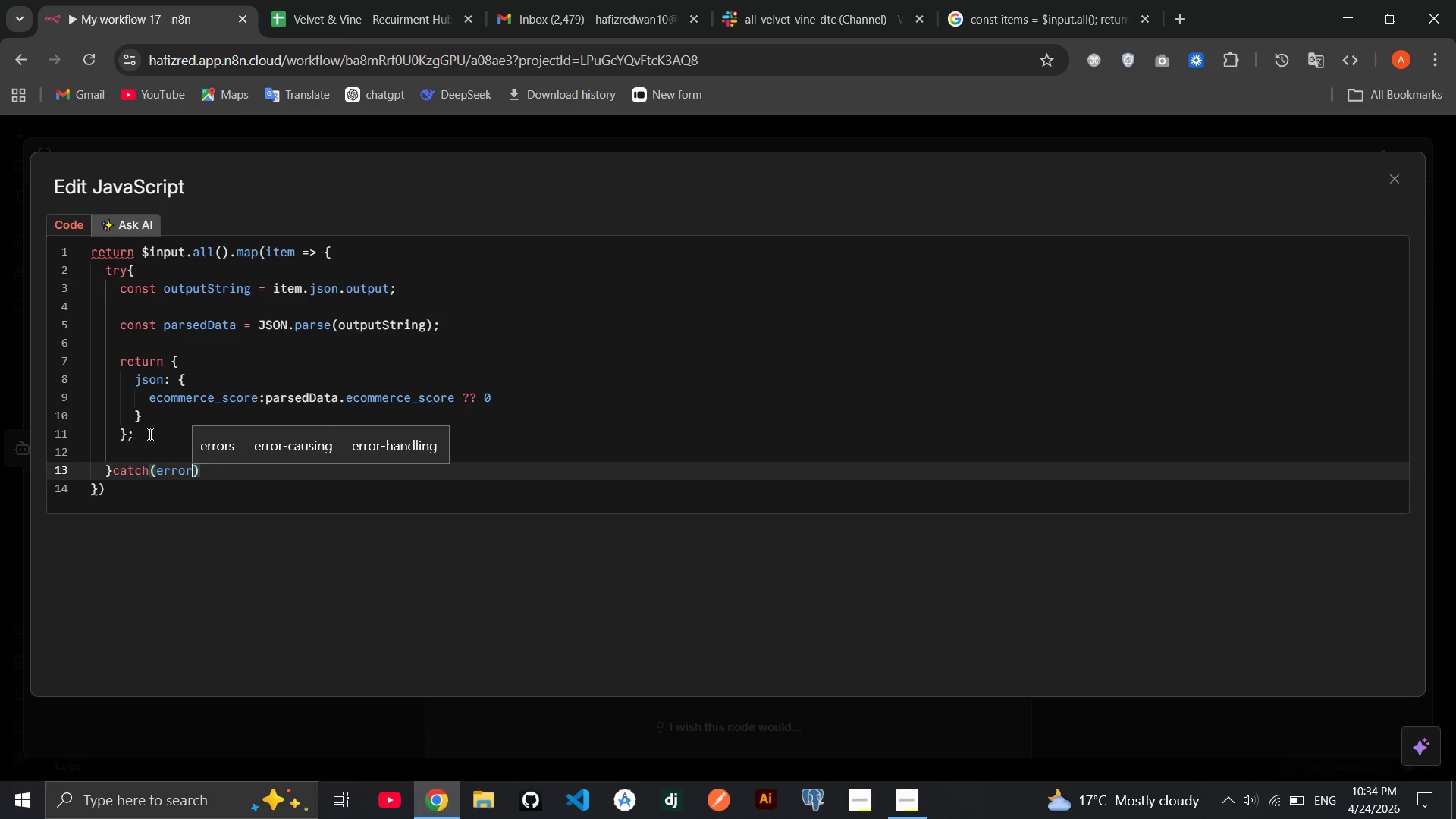 
key(ArrowRight)
 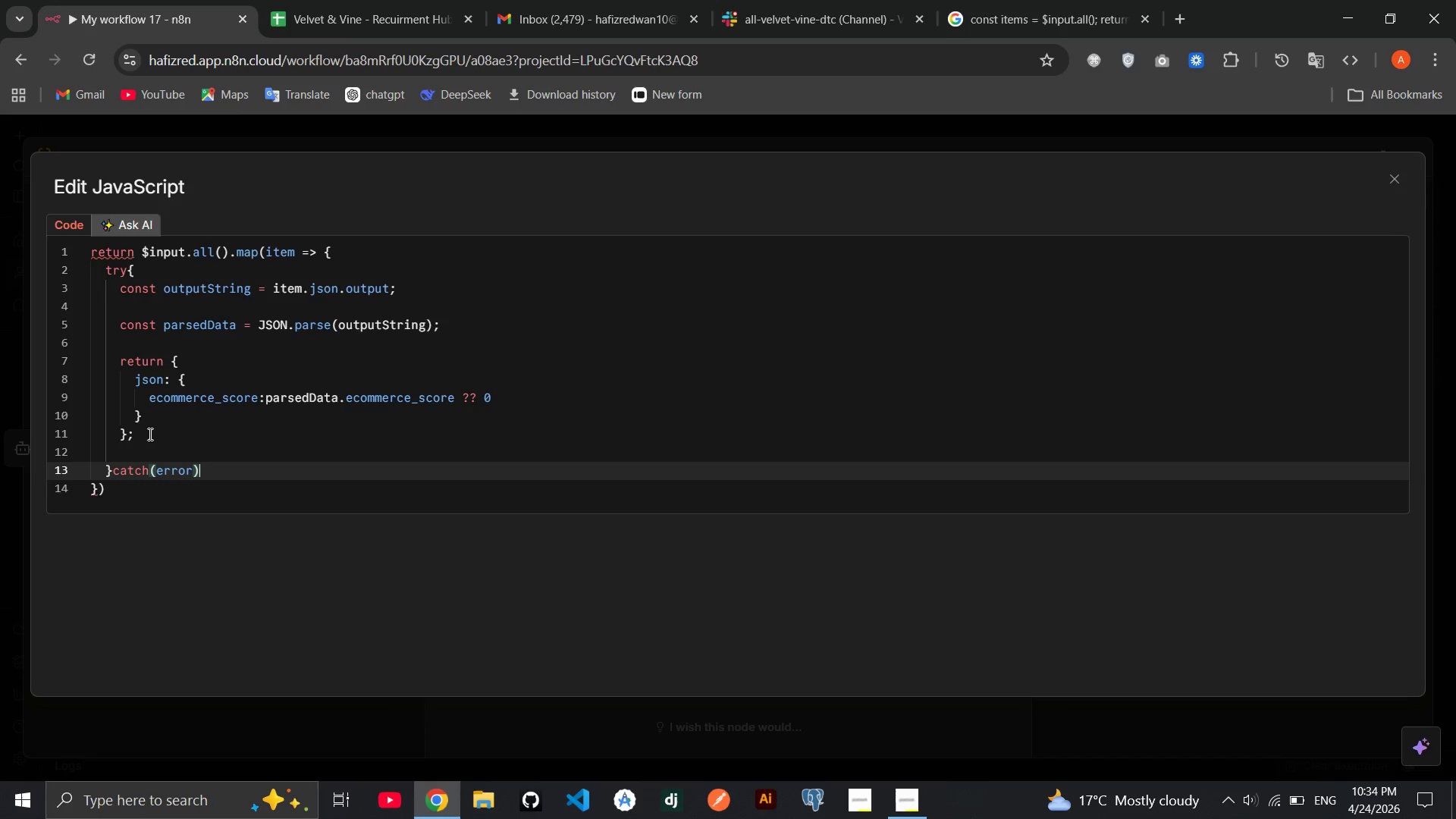 
key(Shift+BracketLeft)
 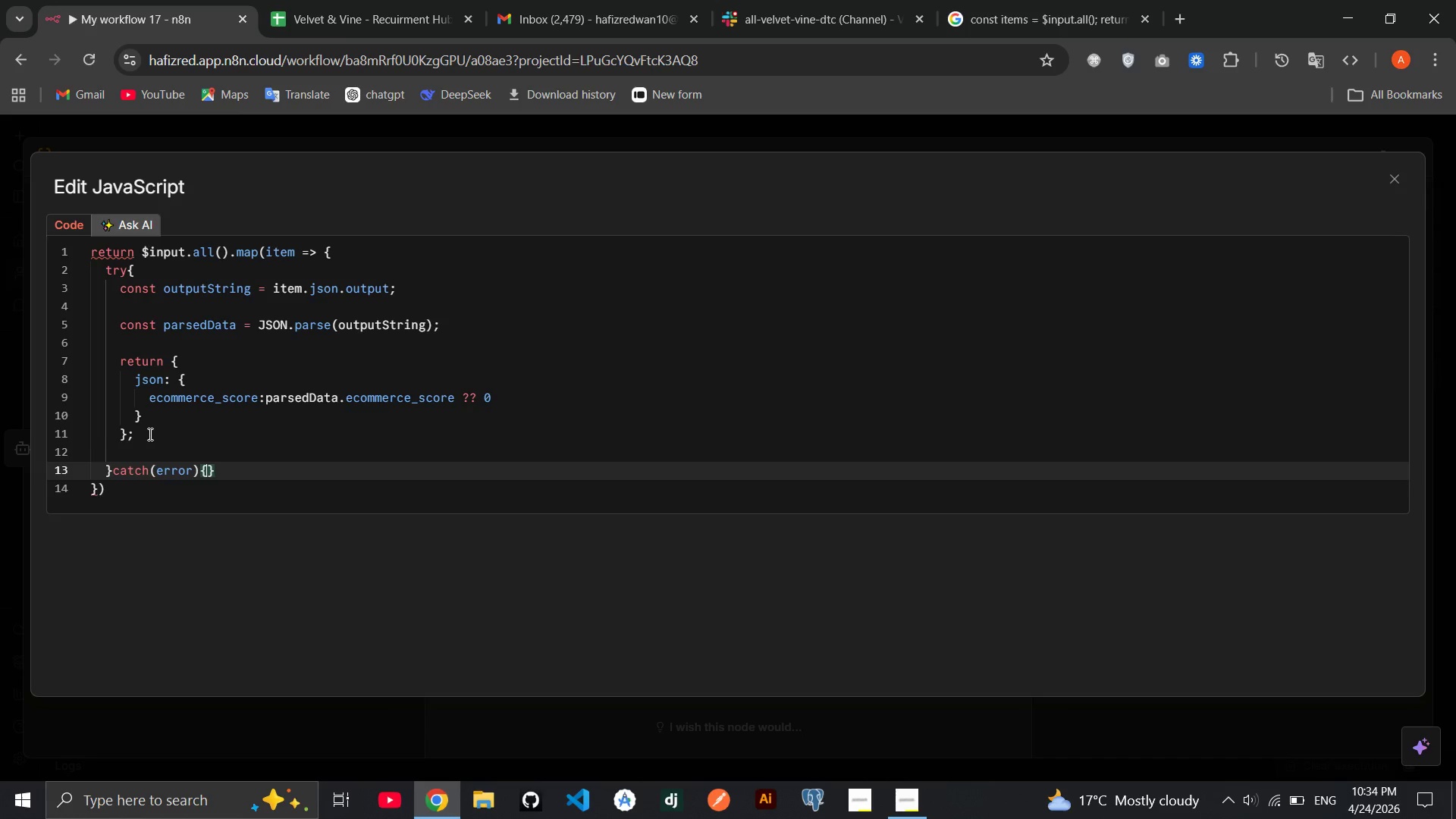 
key(Enter)
 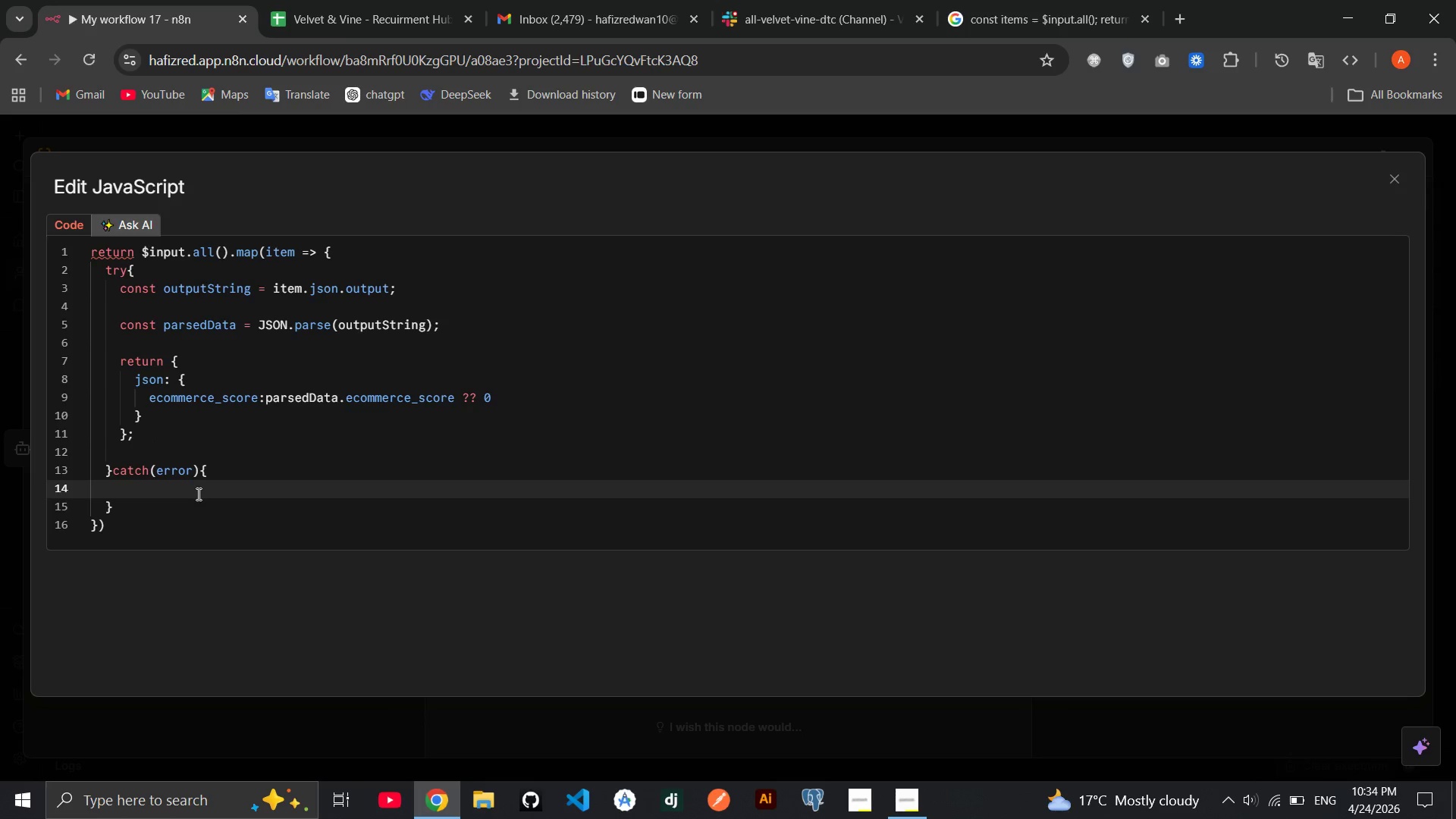 
type(return{)
 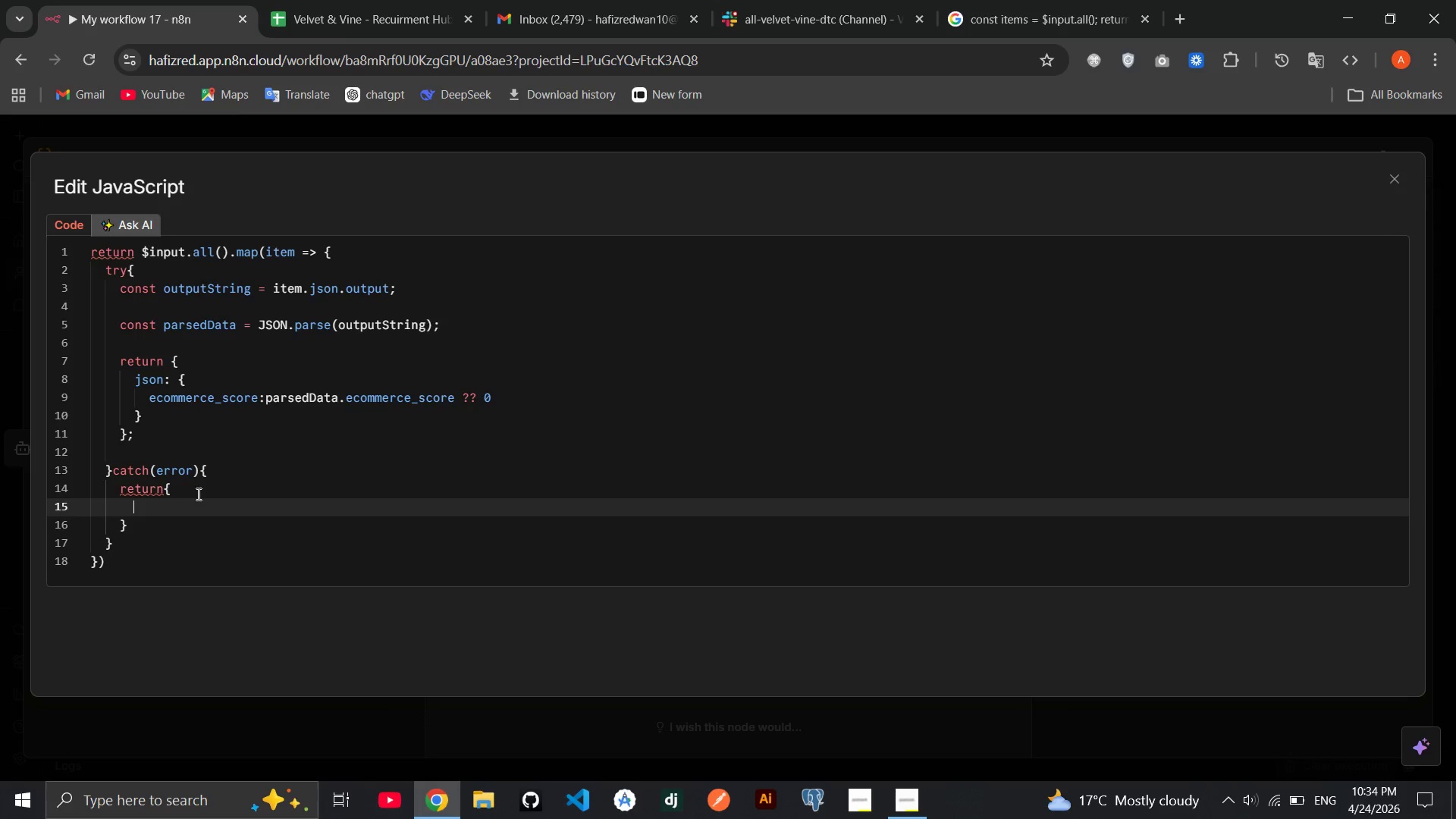 
 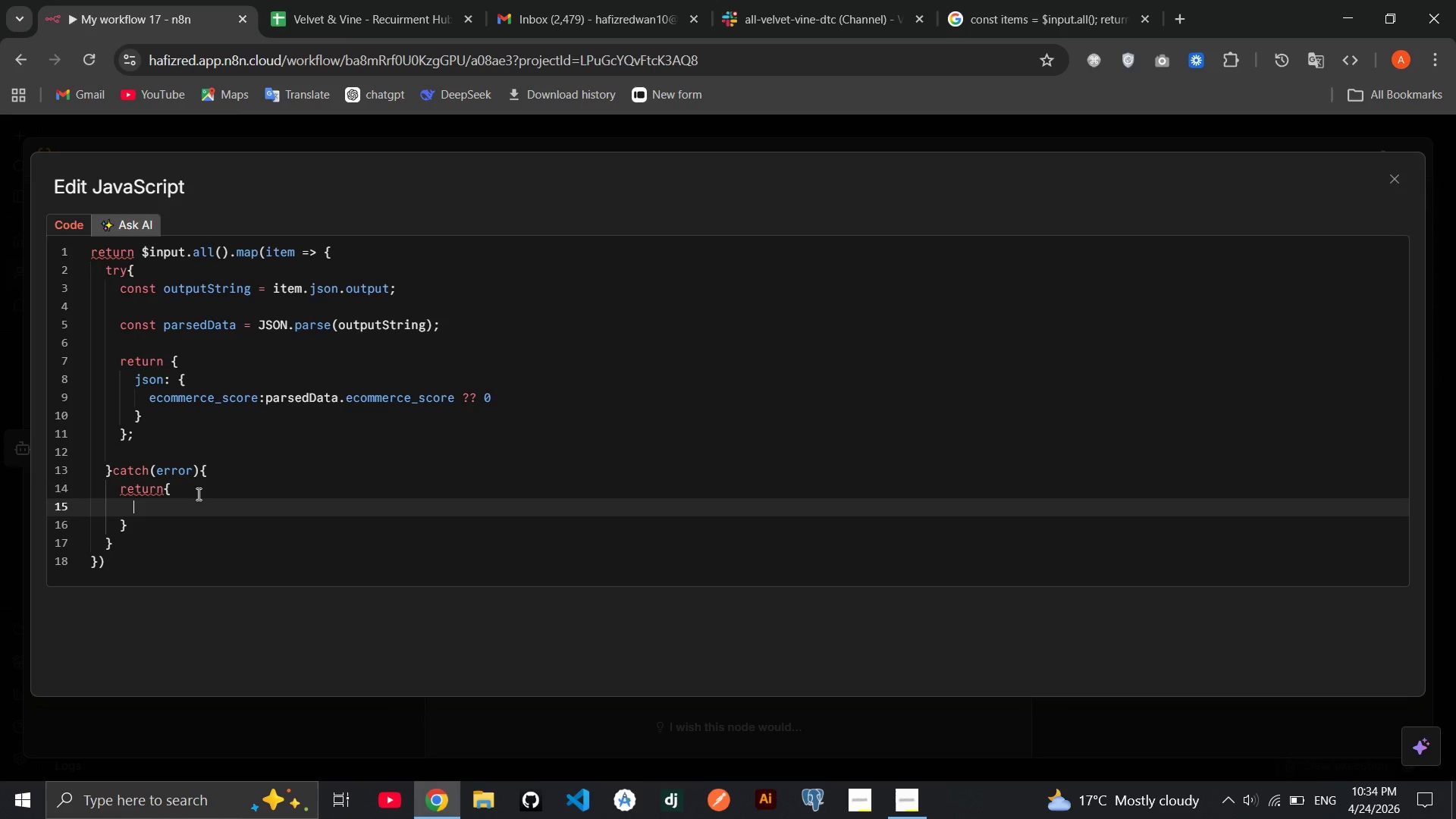 
key(Enter)
 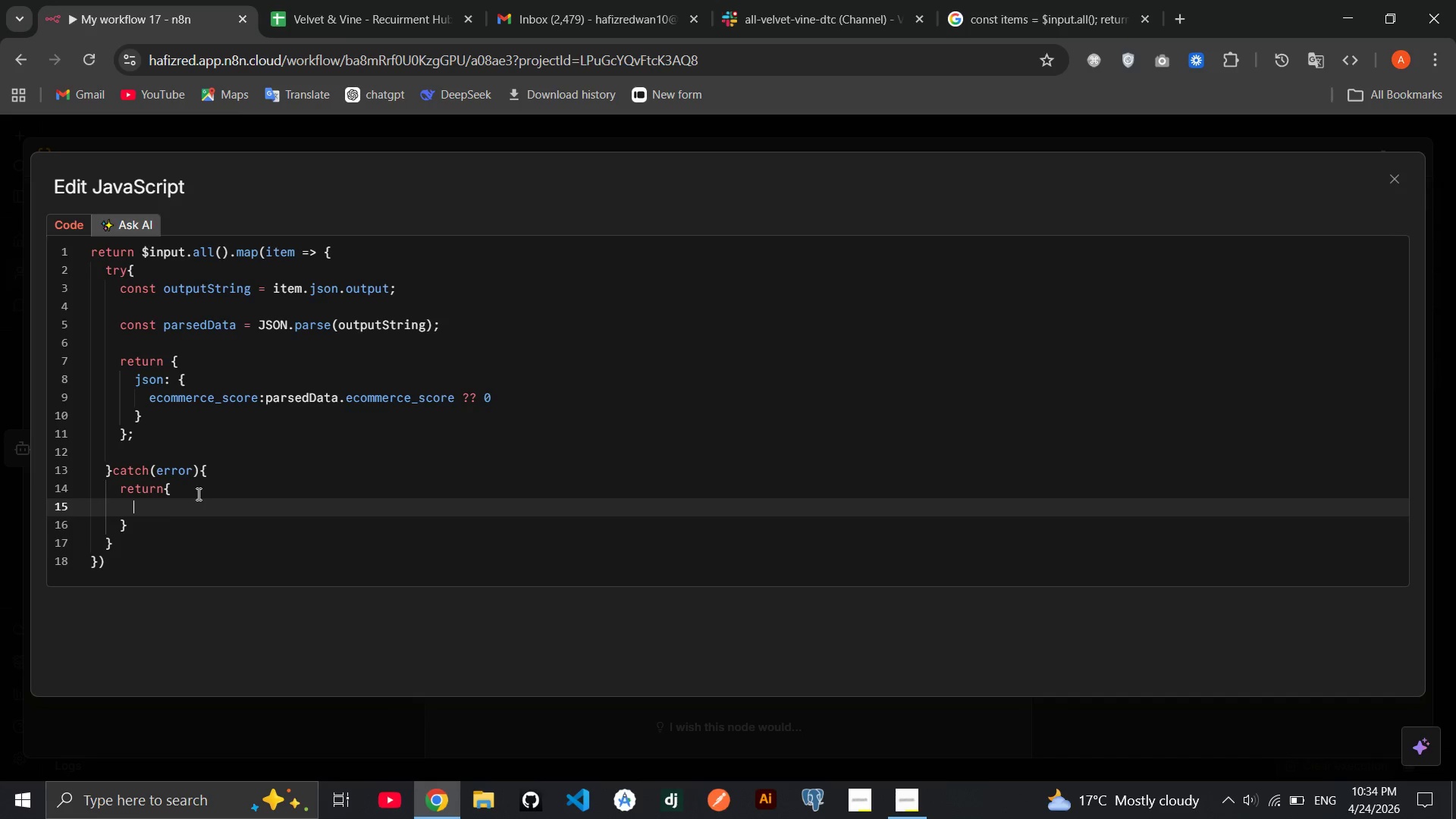 
wait(20.49)
 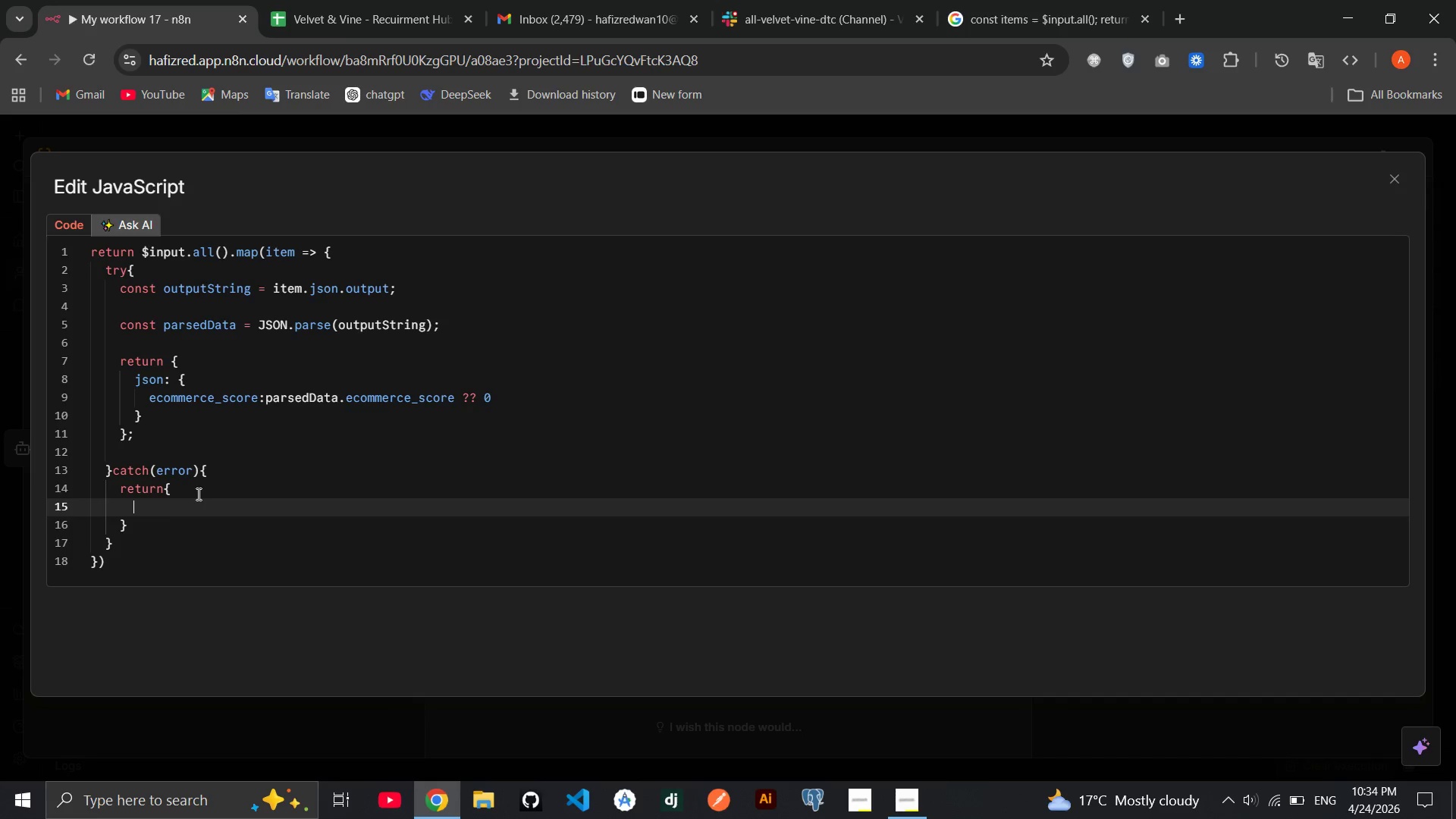 
type(ecommerce_score : 0)
key(Backspace)
type( 0,)
 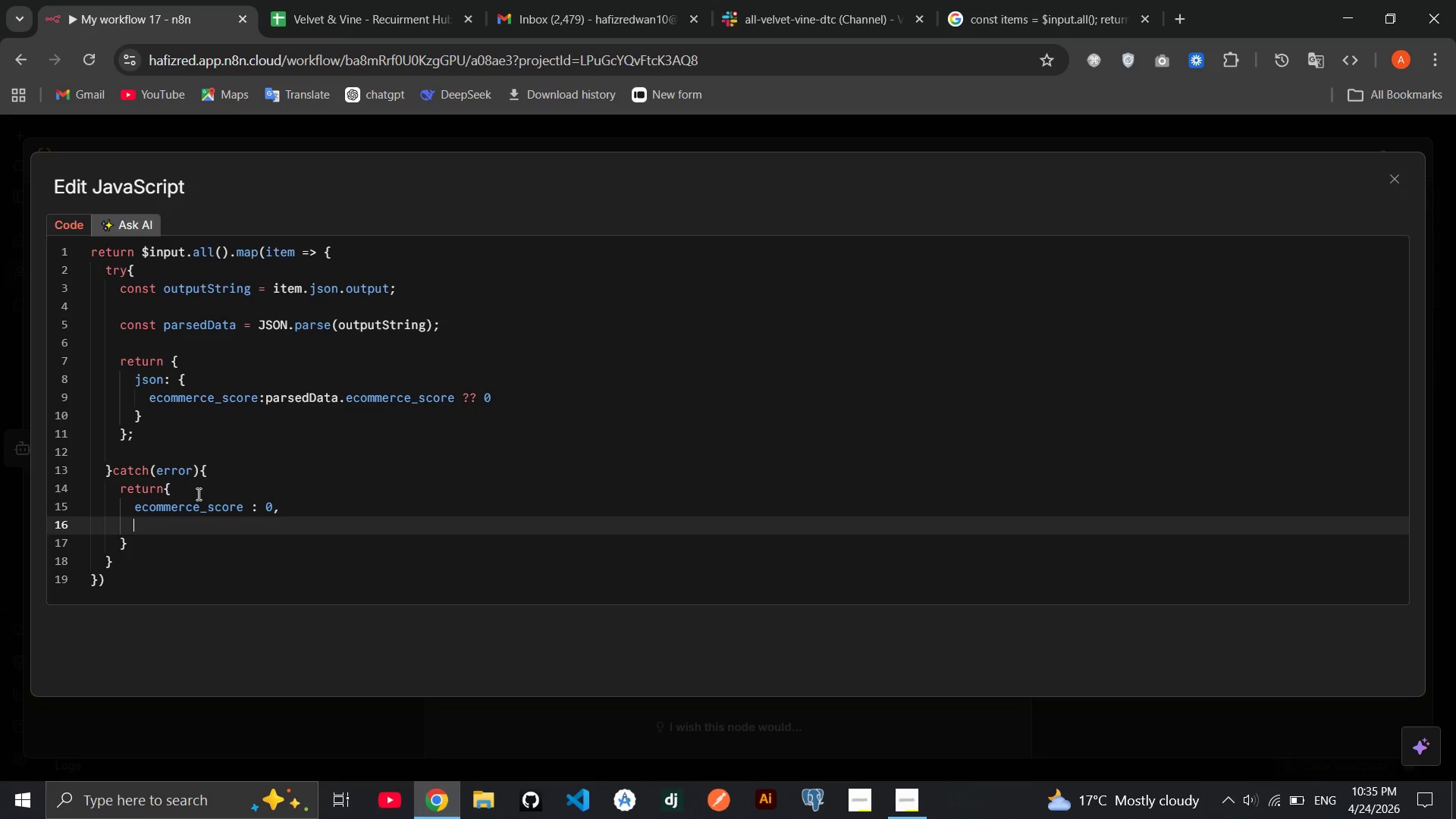 
 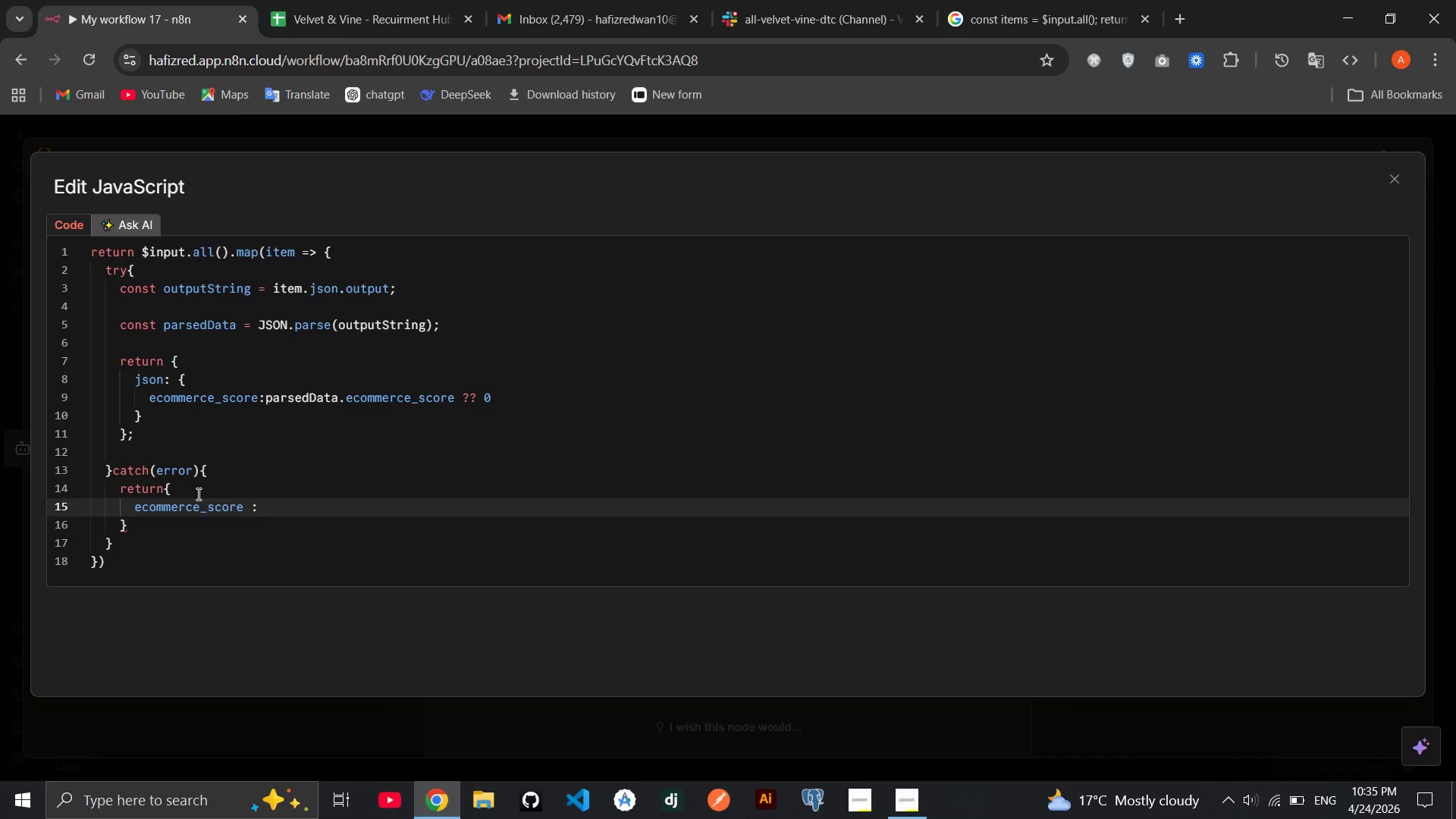 
key(Enter)
 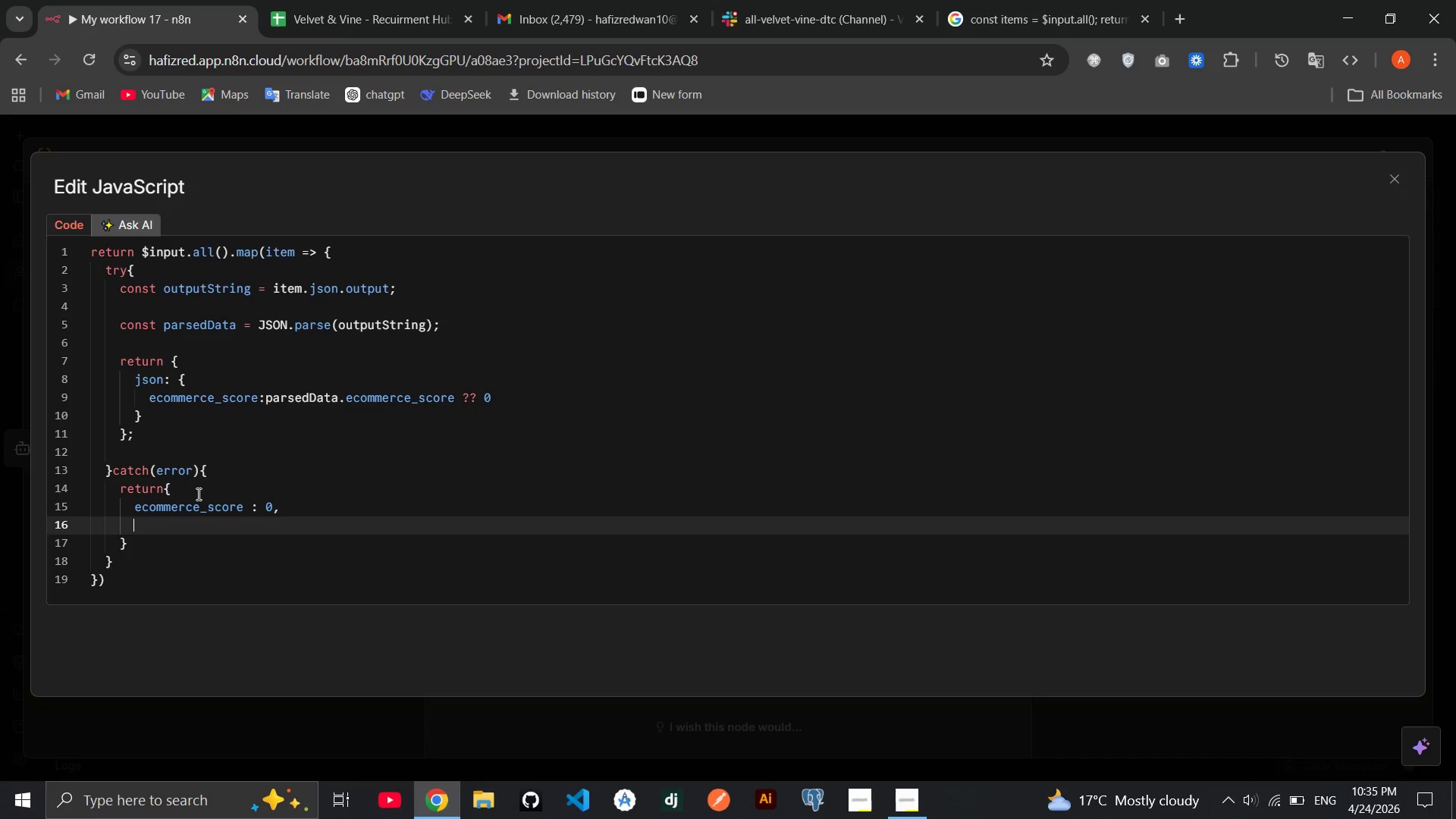 
type(error: "Invalid JSON foer)
key(Backspace)
key(Backspace)
type(rmat)
 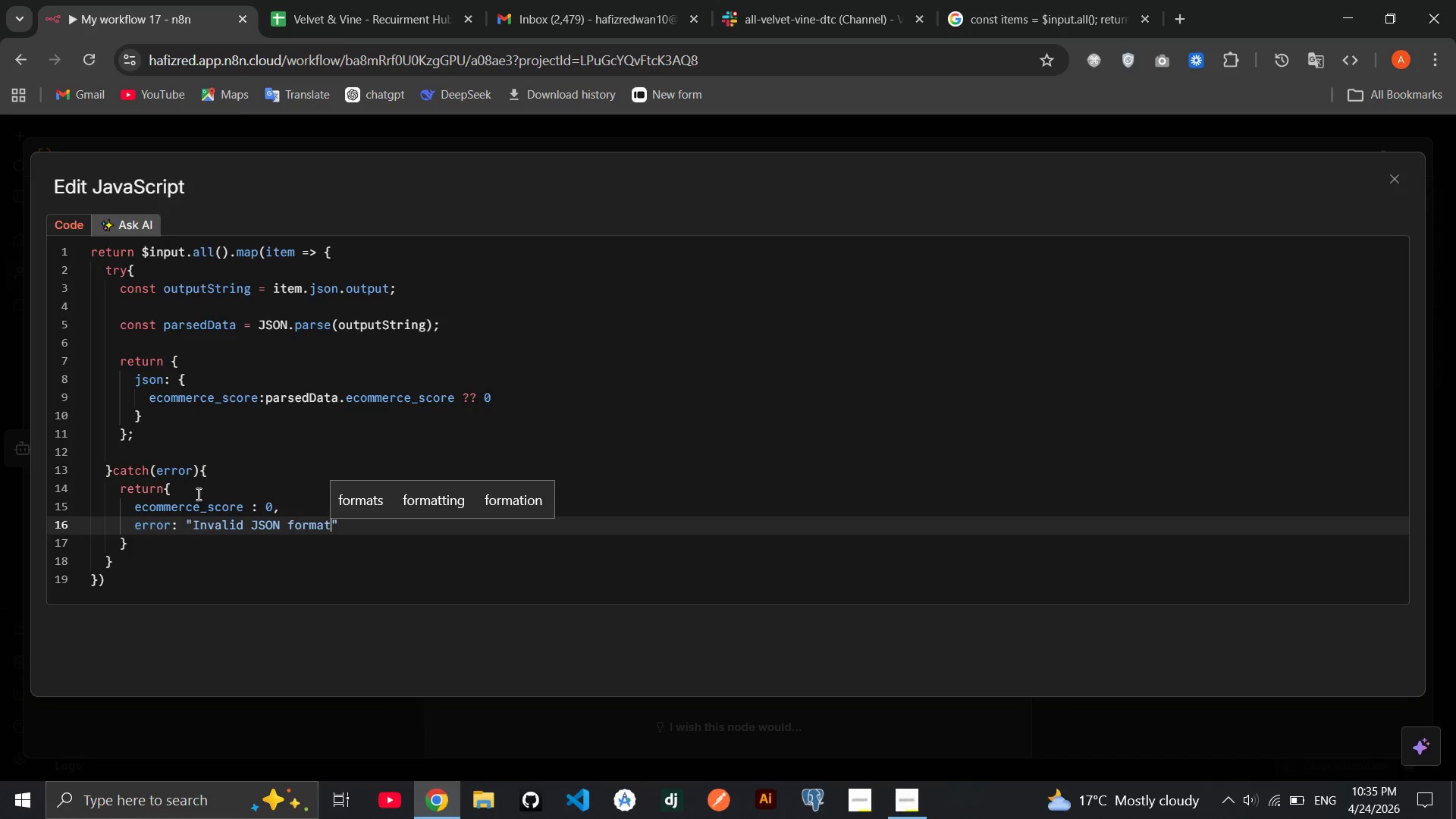 
wait(9.73)
 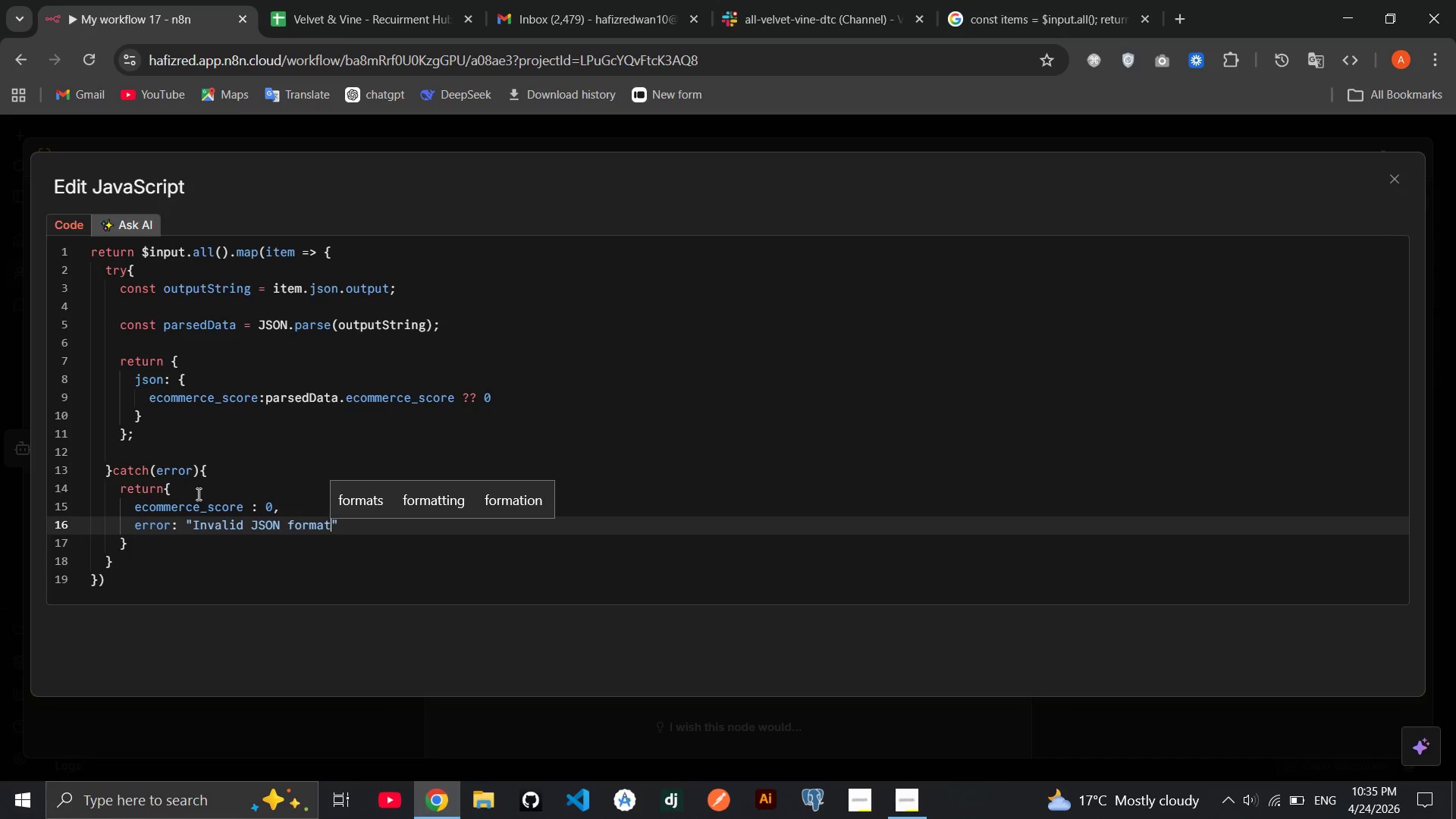 
key(ArrowRight)
 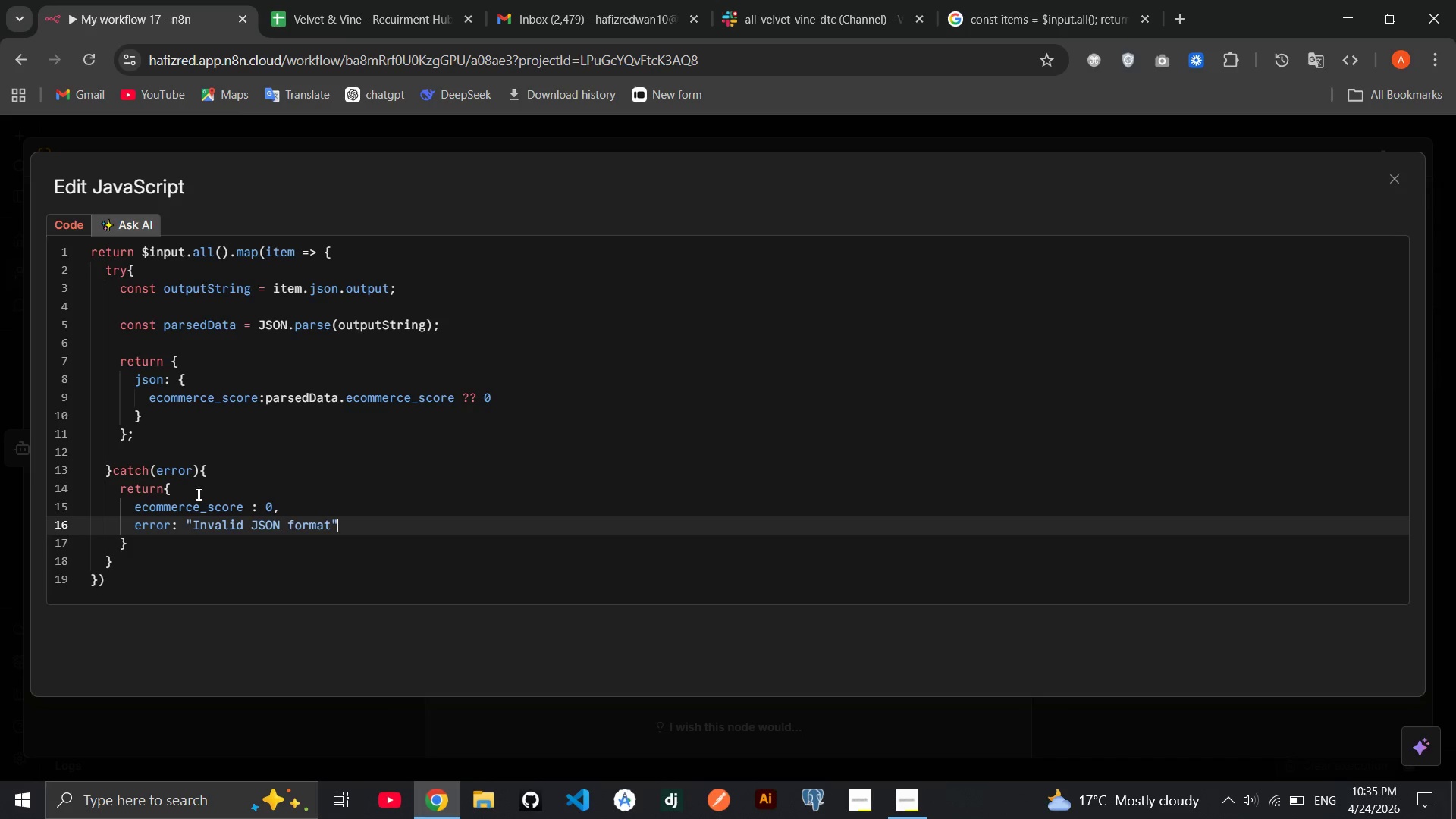 
key(Comma)
 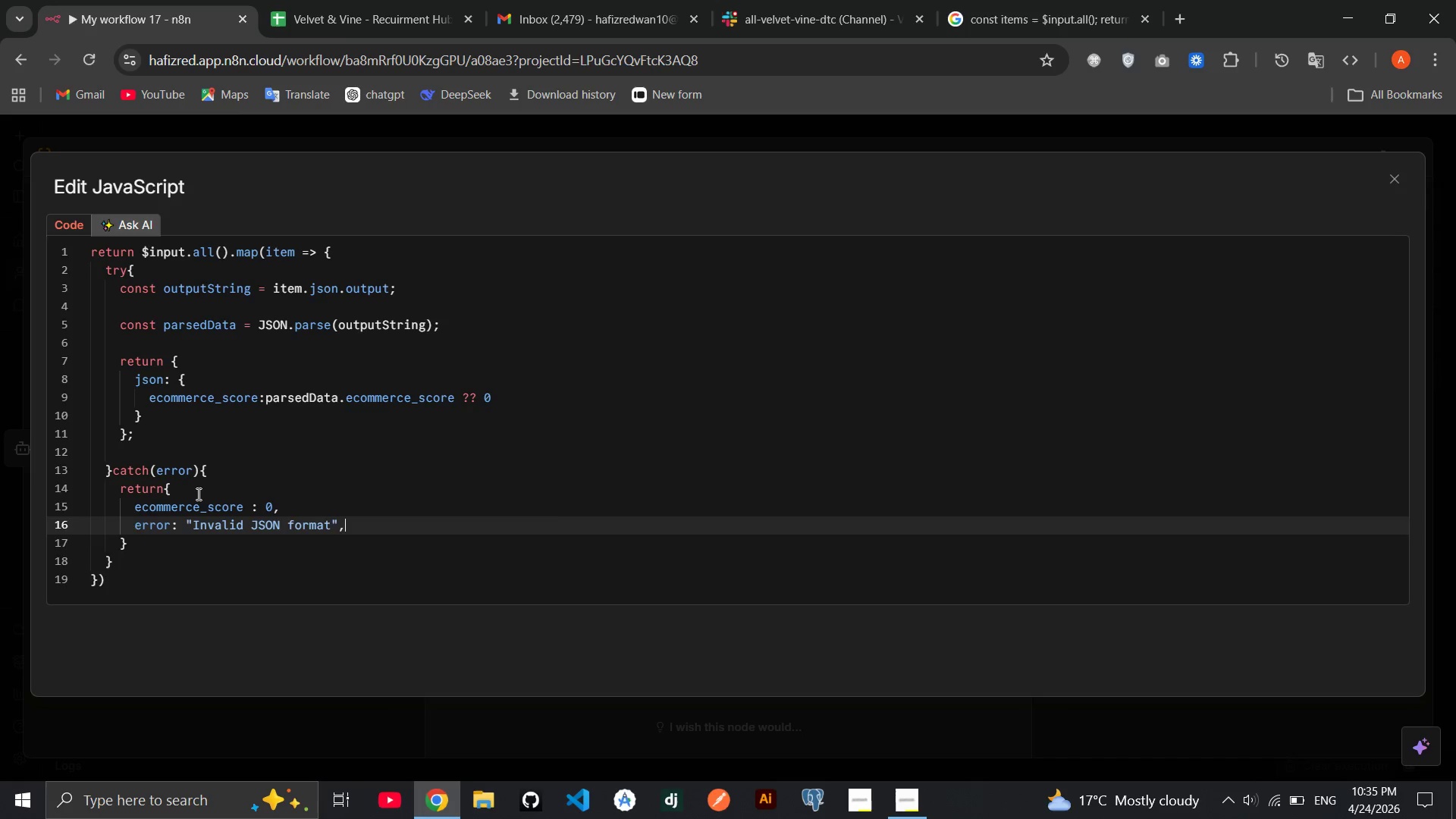 
key(Enter)
 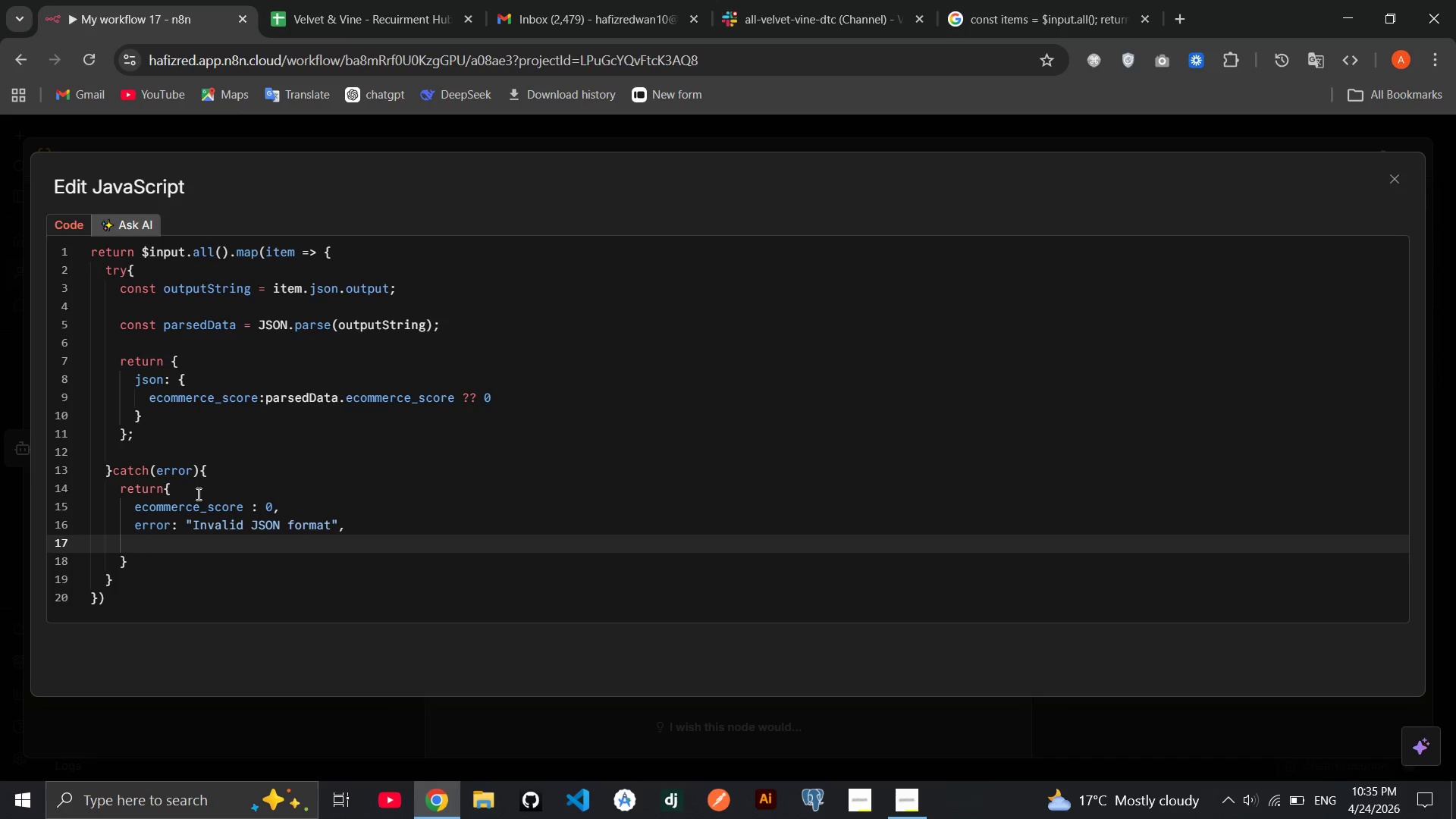 
type(raw_inout)
key(Backspace)
key(Backspace)
key(Backspace)
type(put: item.json.output)
 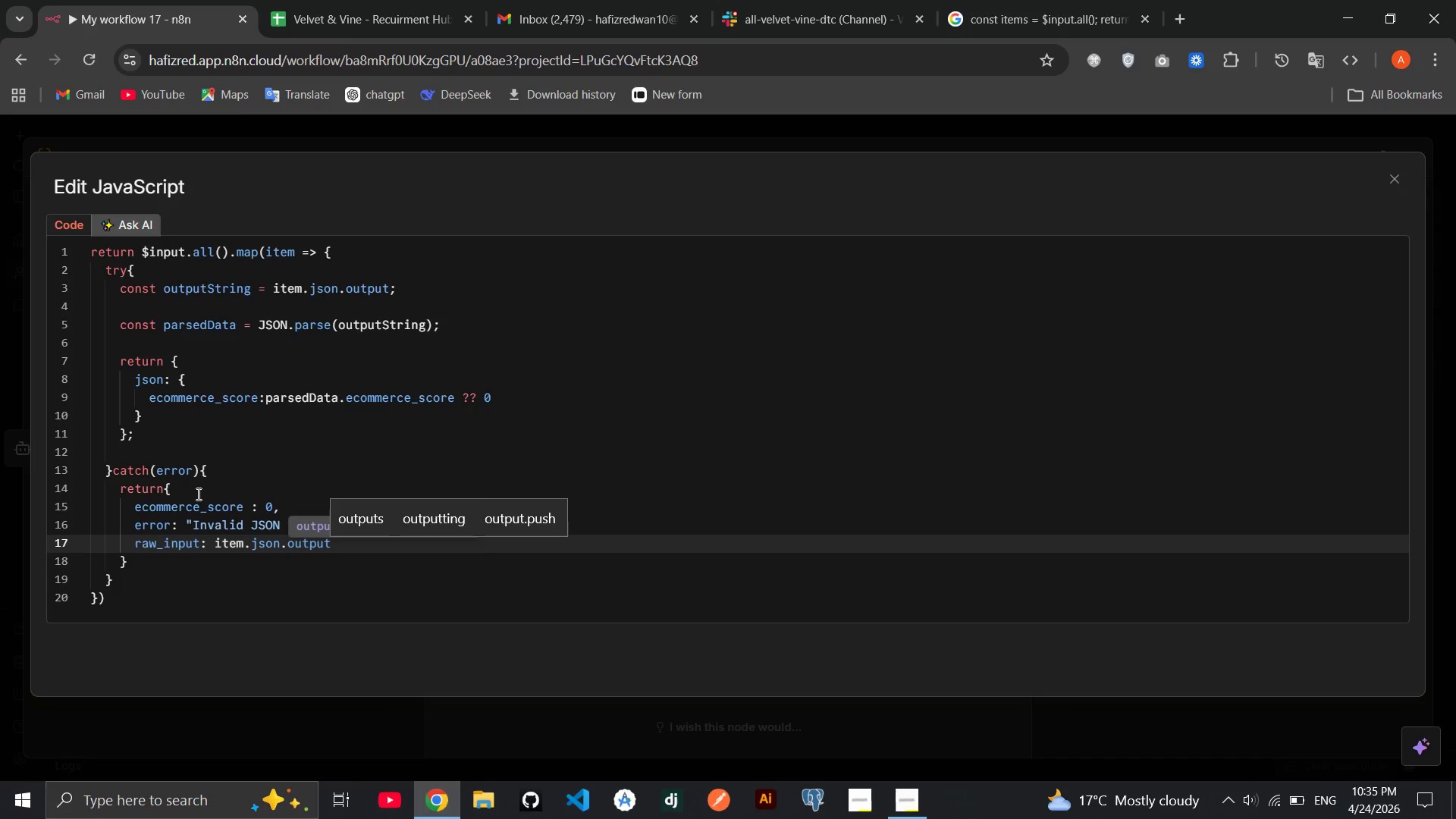 
left_click([187, 552])
 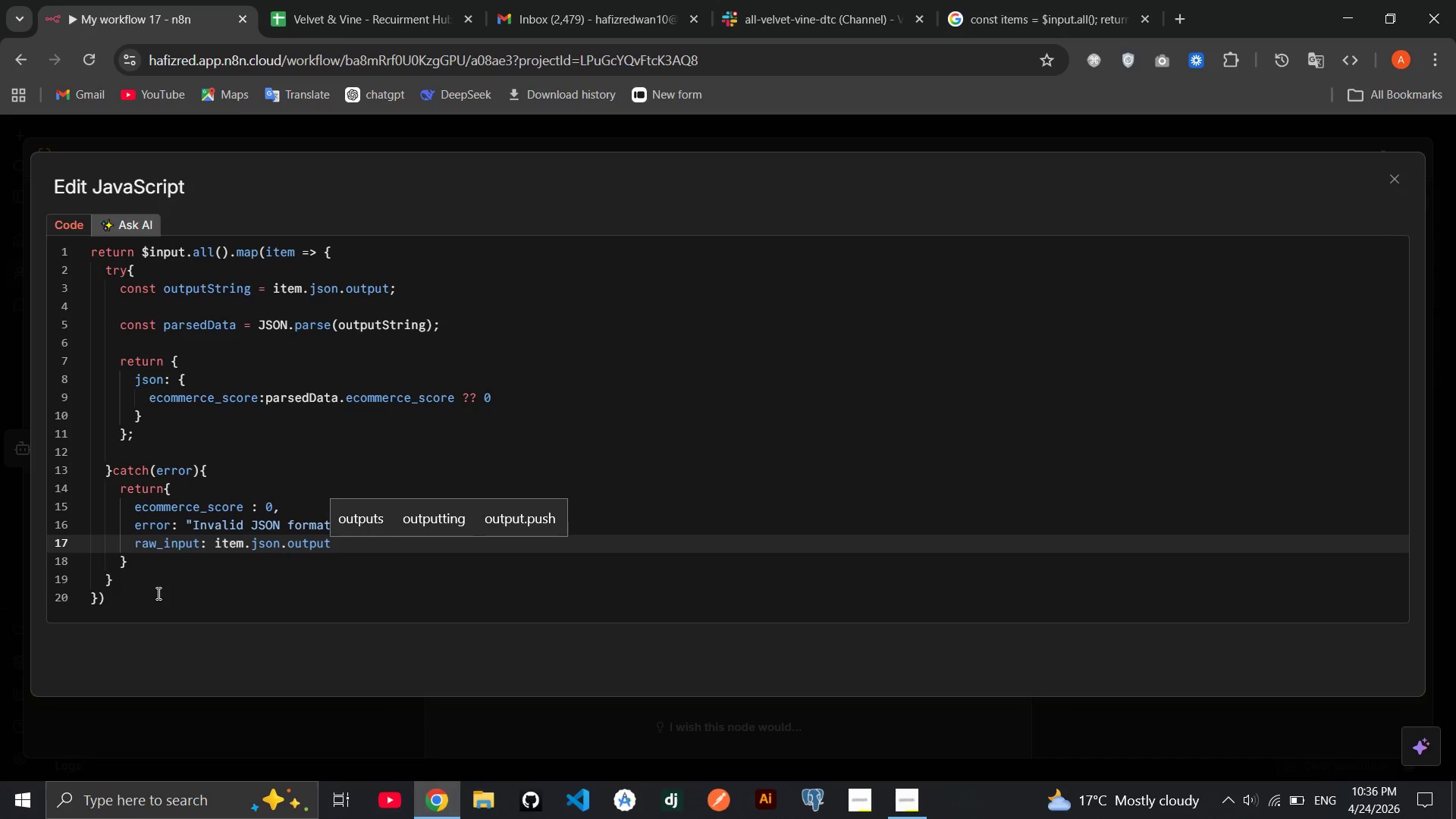 
left_click([157, 593])
 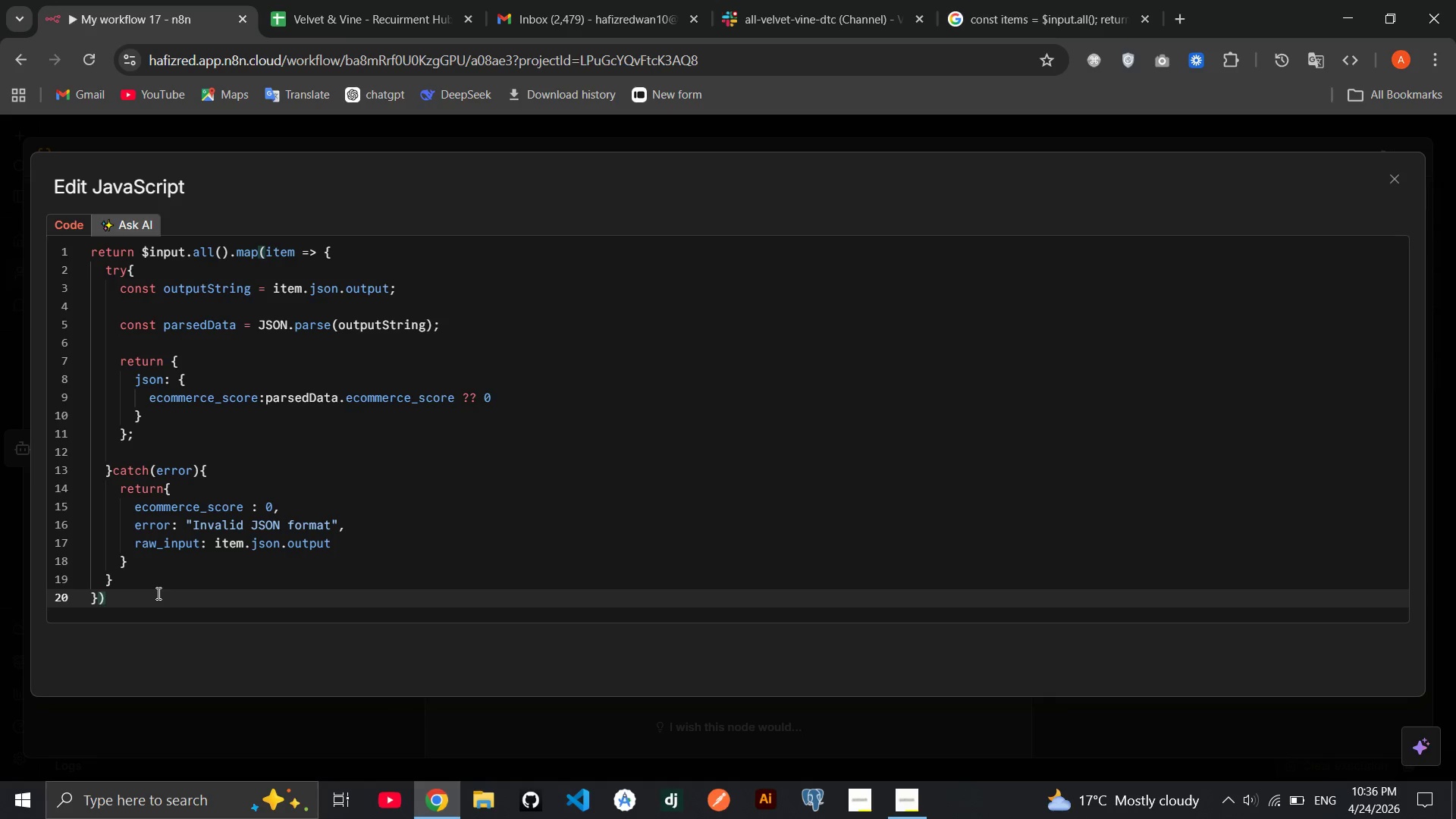 
key(Semicolon)
 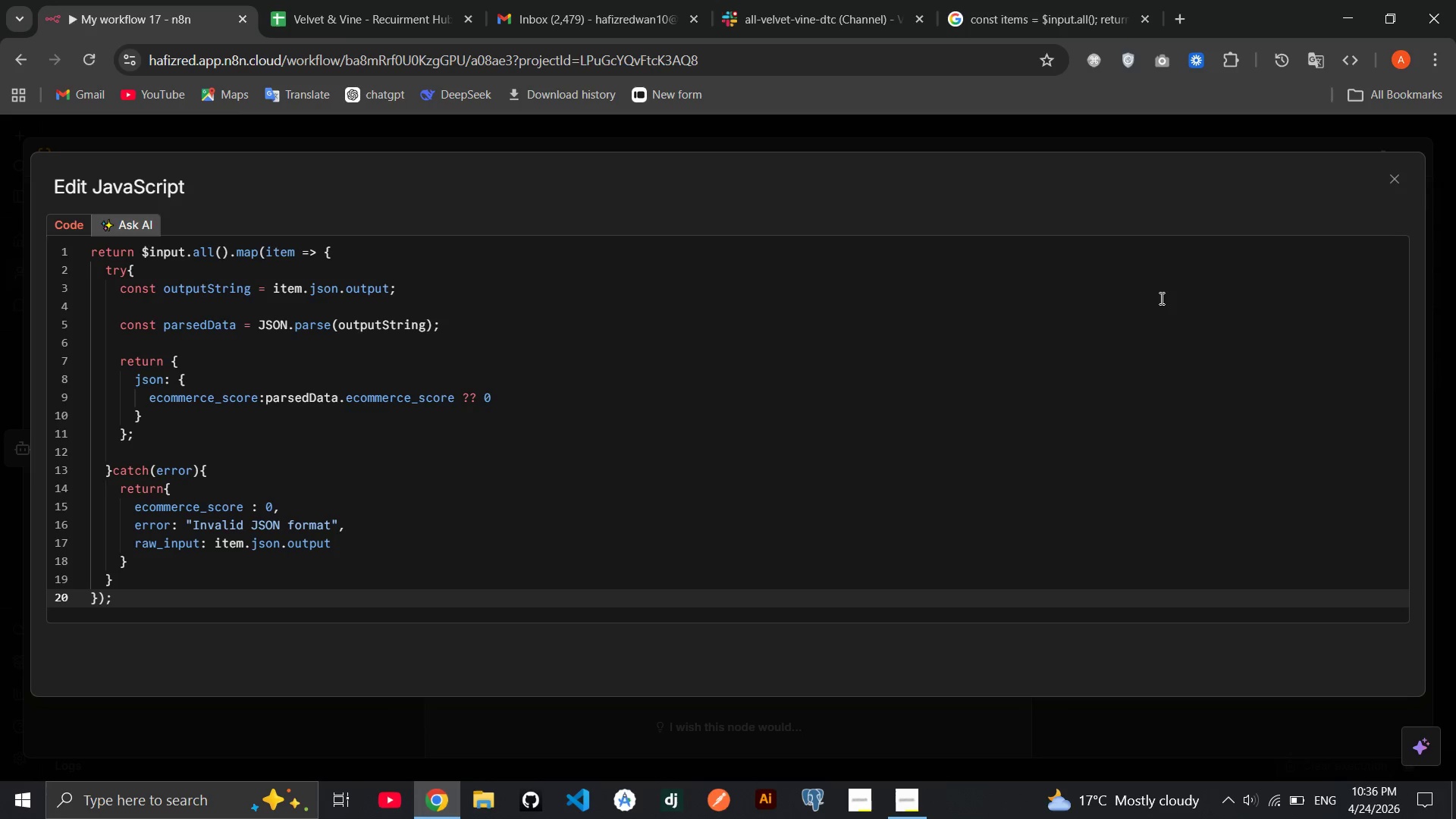 
left_click([1390, 177])
 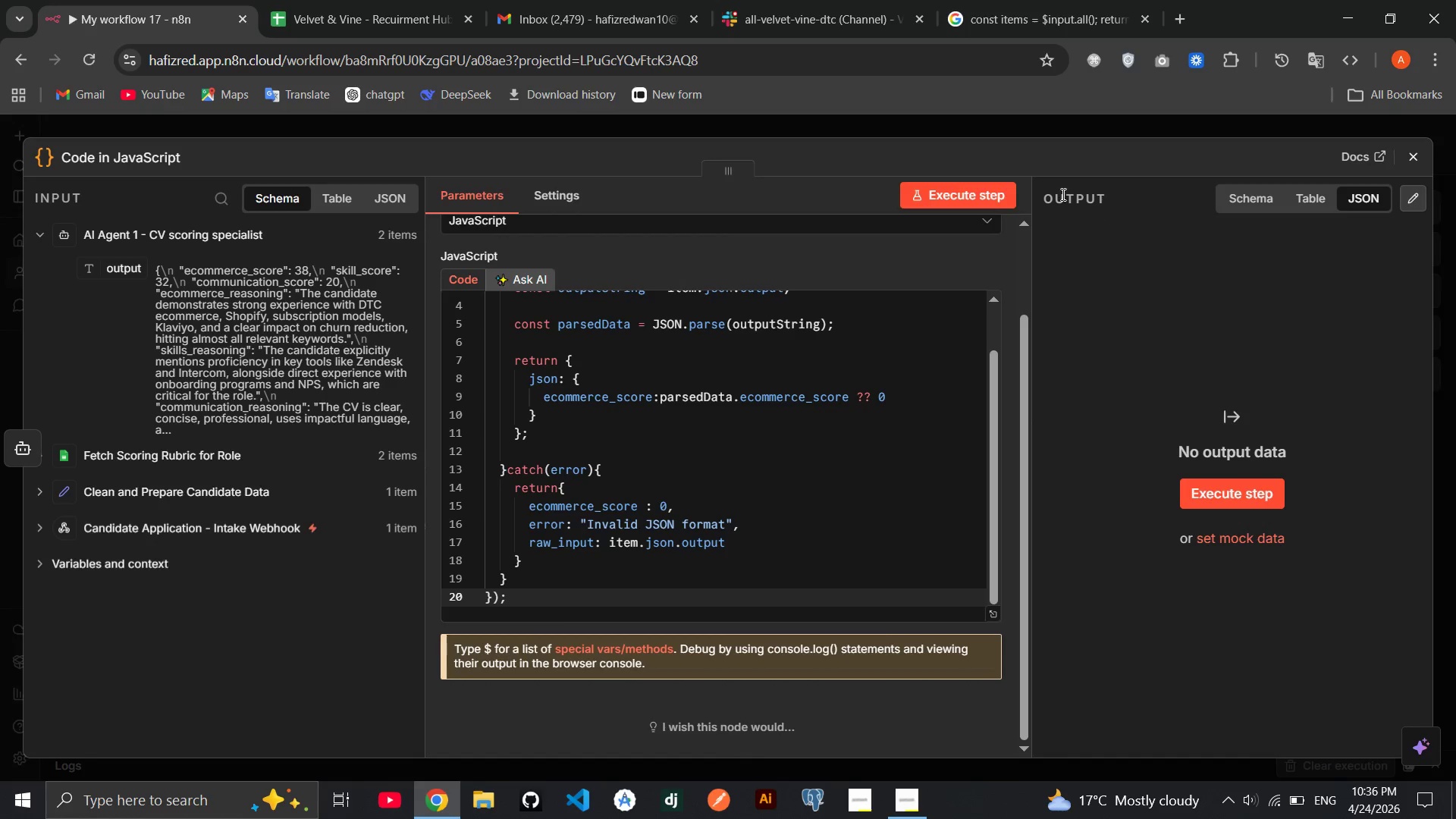 
left_click([990, 191])
 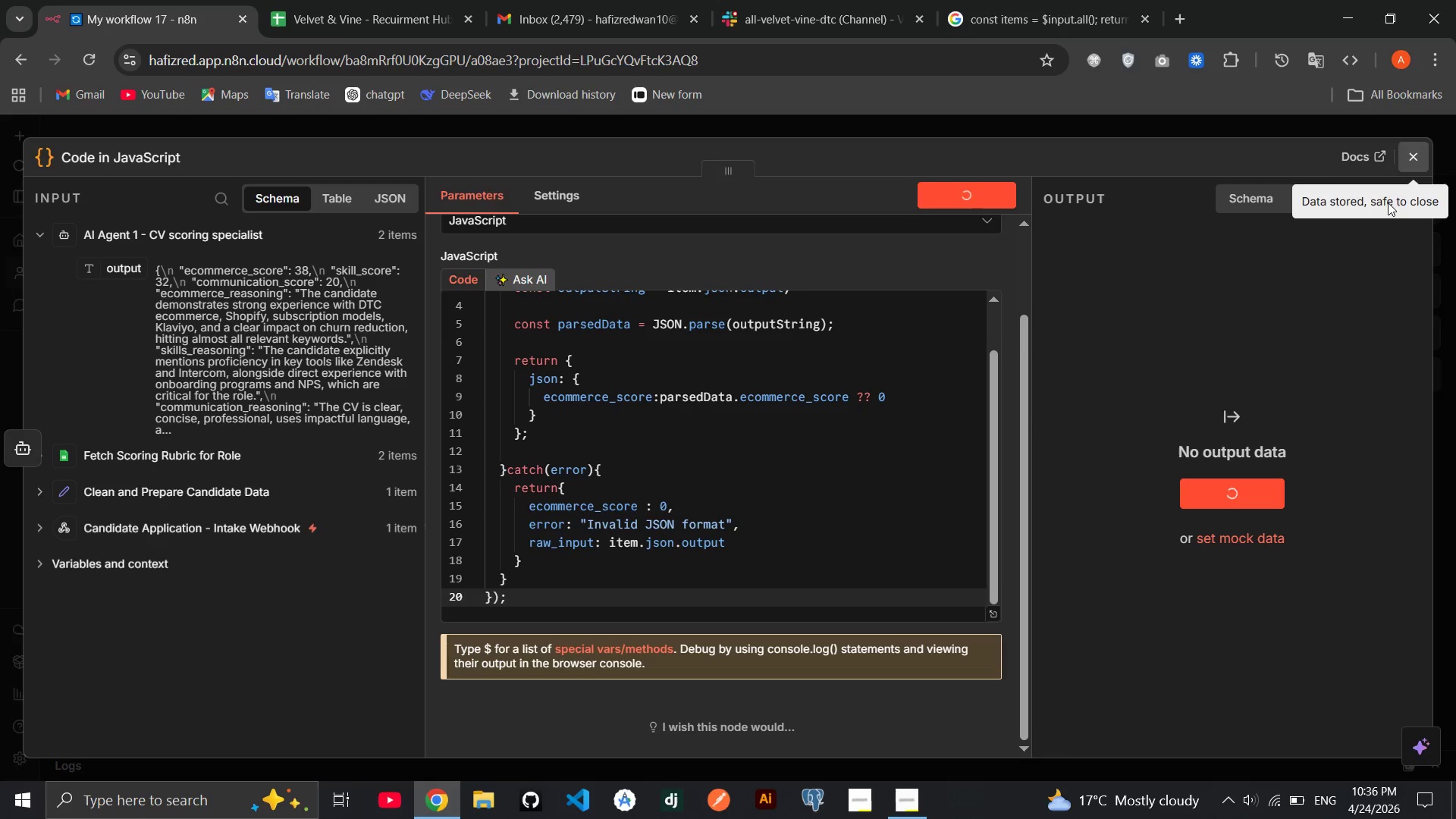 
wait(7.94)
 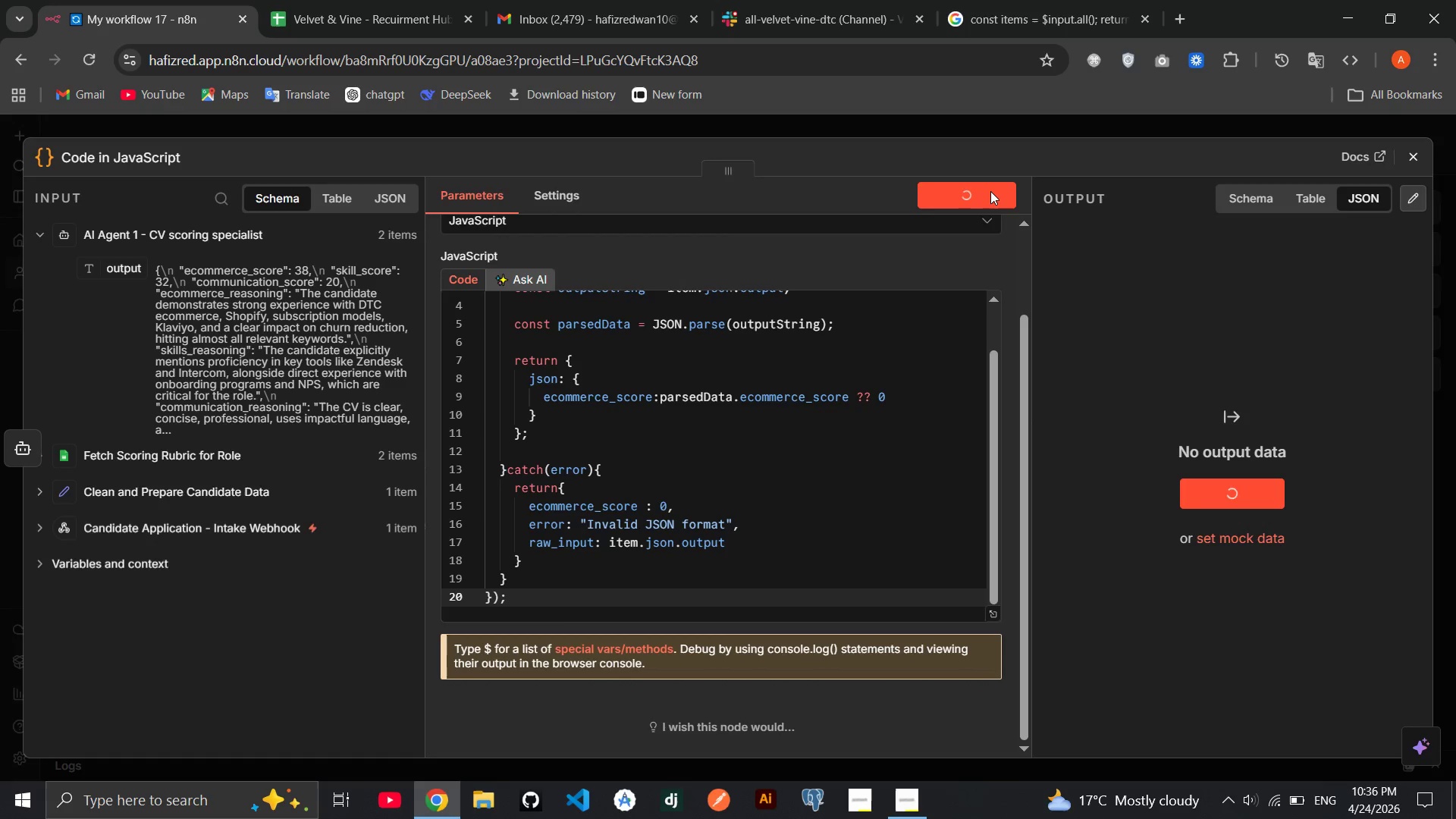 
left_click([1413, 162])
 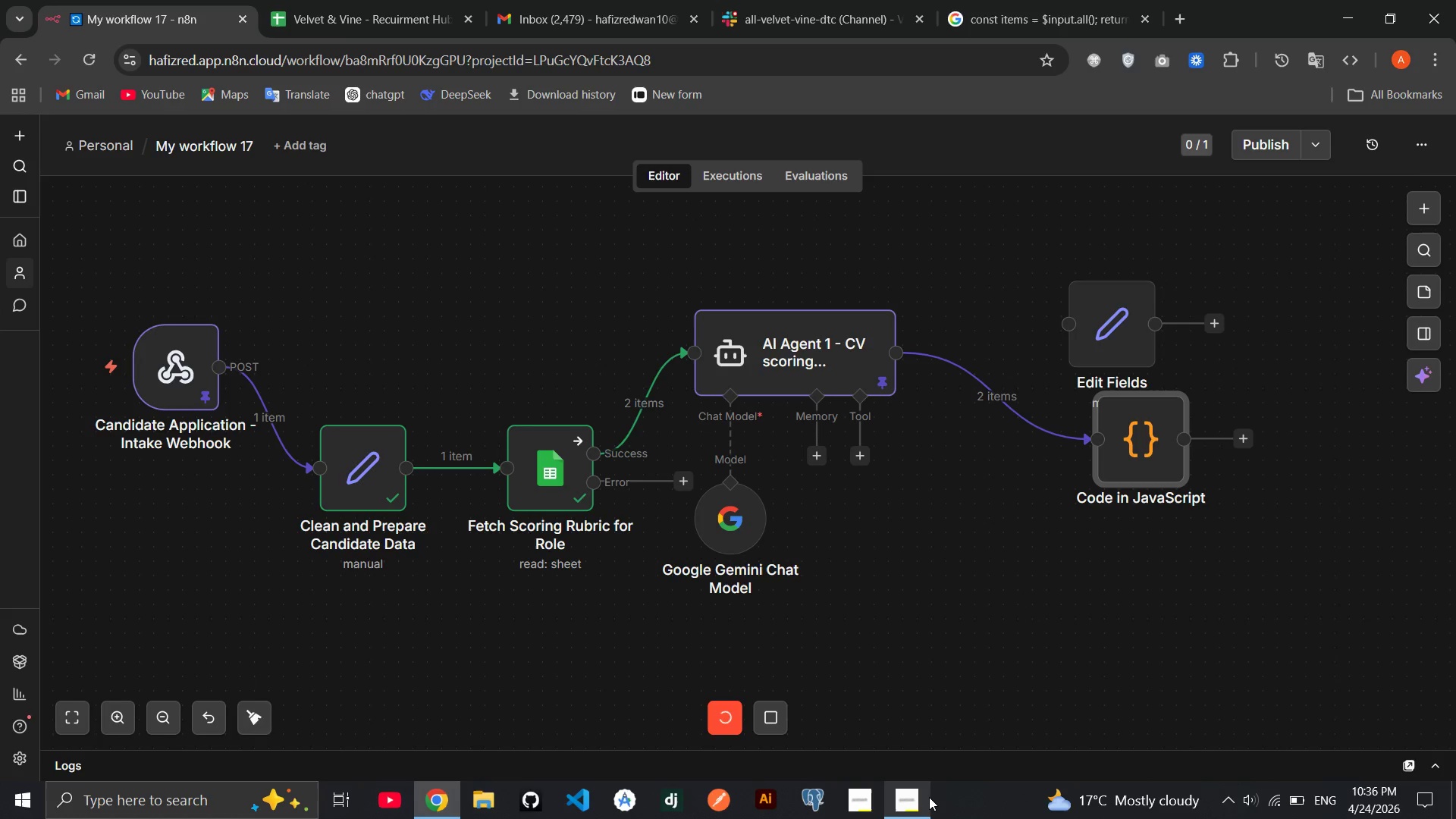 
left_click([929, 797])